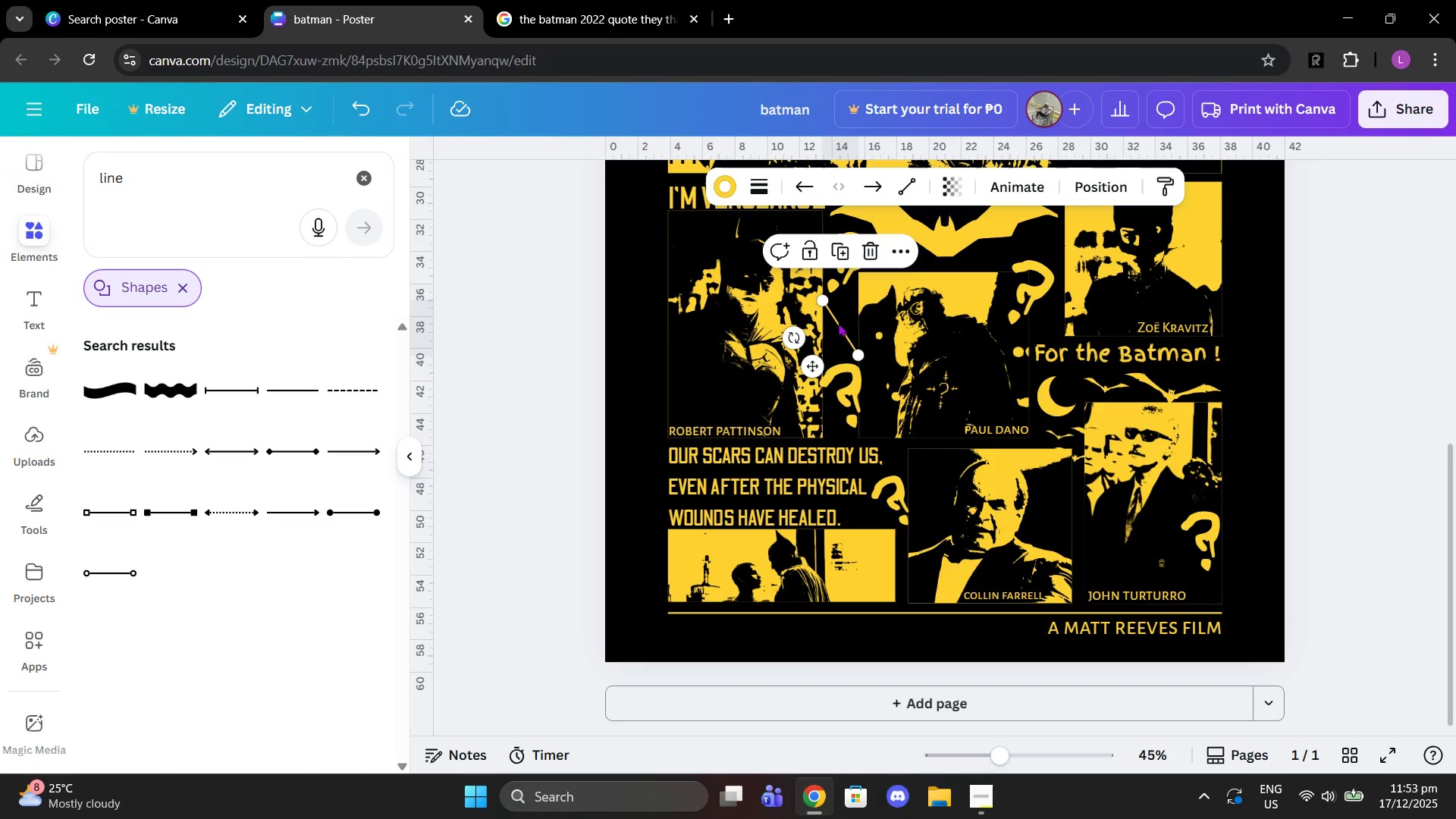 
key(Control+ControlLeft)
 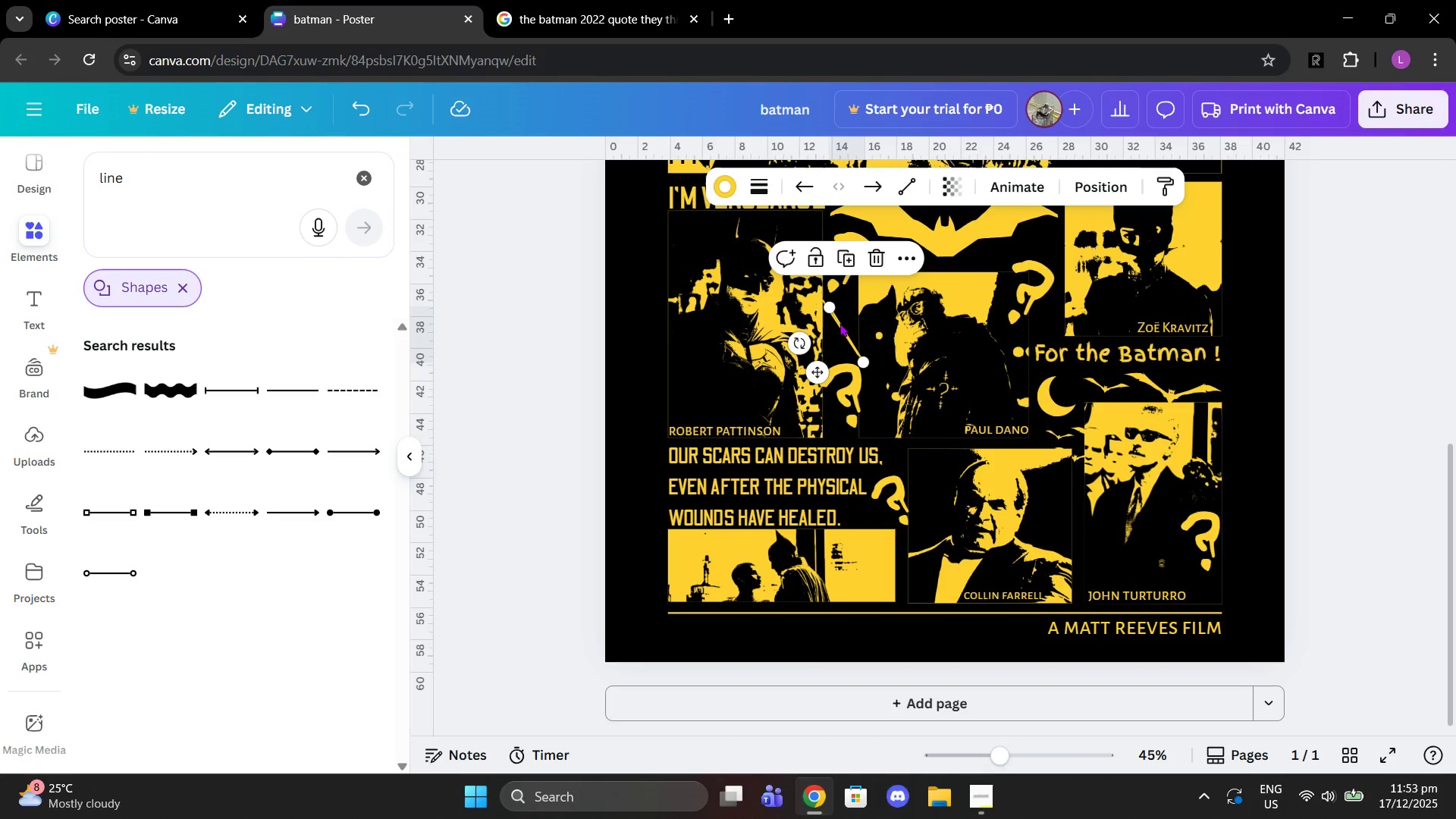 
key(Control+V)
 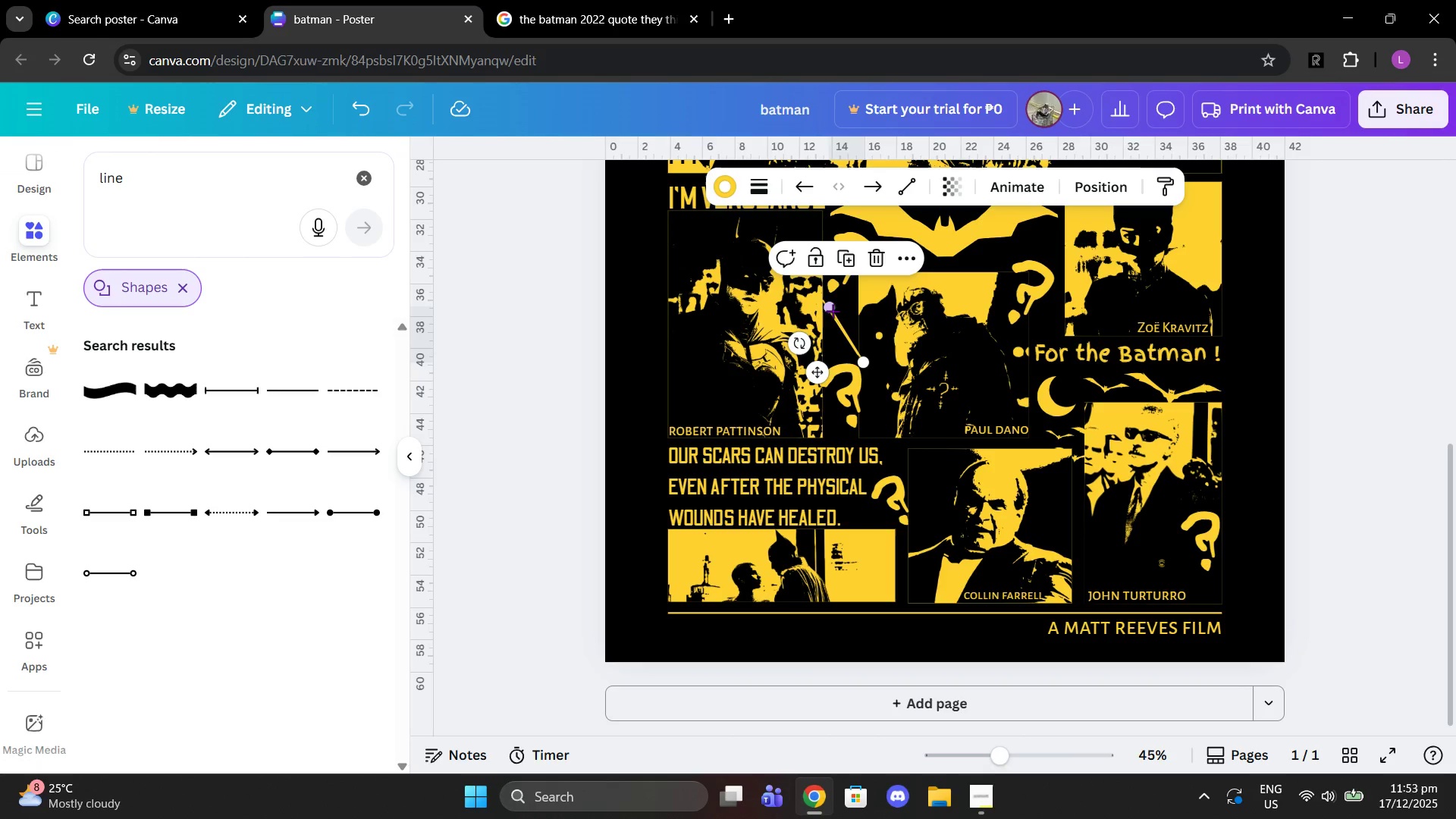 
left_click_drag(start_coordinate=[830, 310], to_coordinate=[1109, 316])
 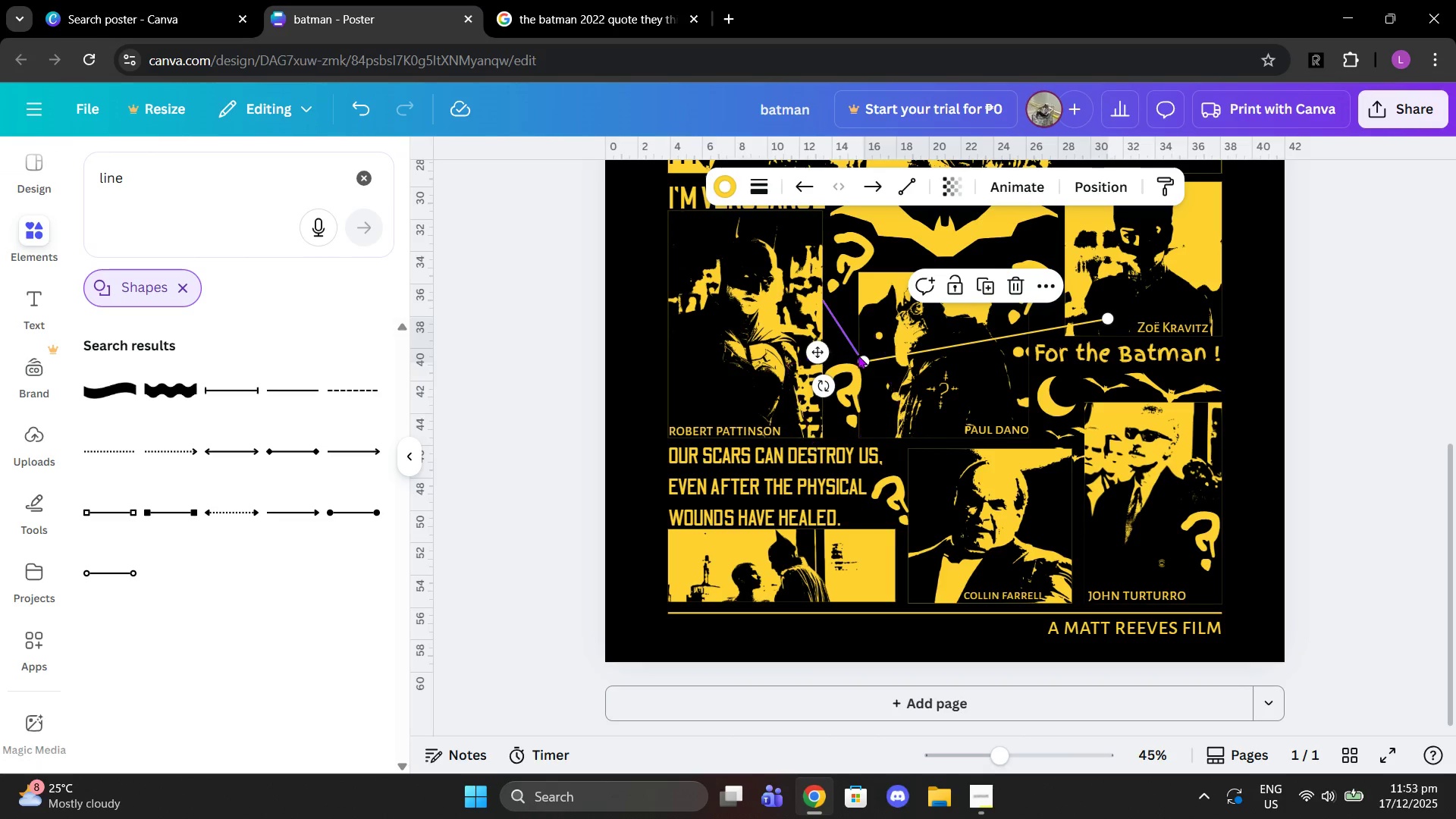 
left_click_drag(start_coordinate=[859, 355], to_coordinate=[1148, 399])
 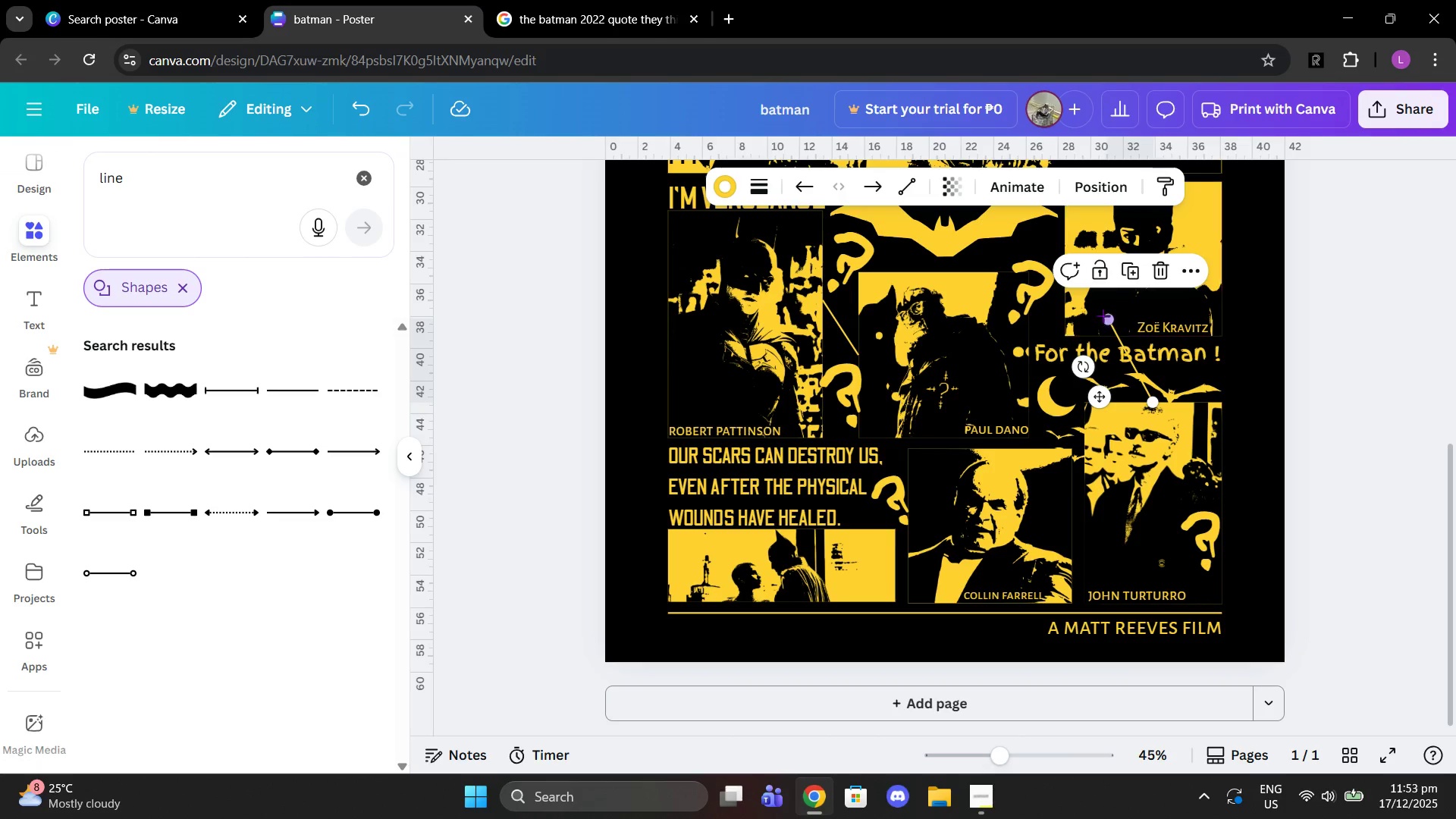 
left_click_drag(start_coordinate=[1105, 315], to_coordinate=[1065, 328])
 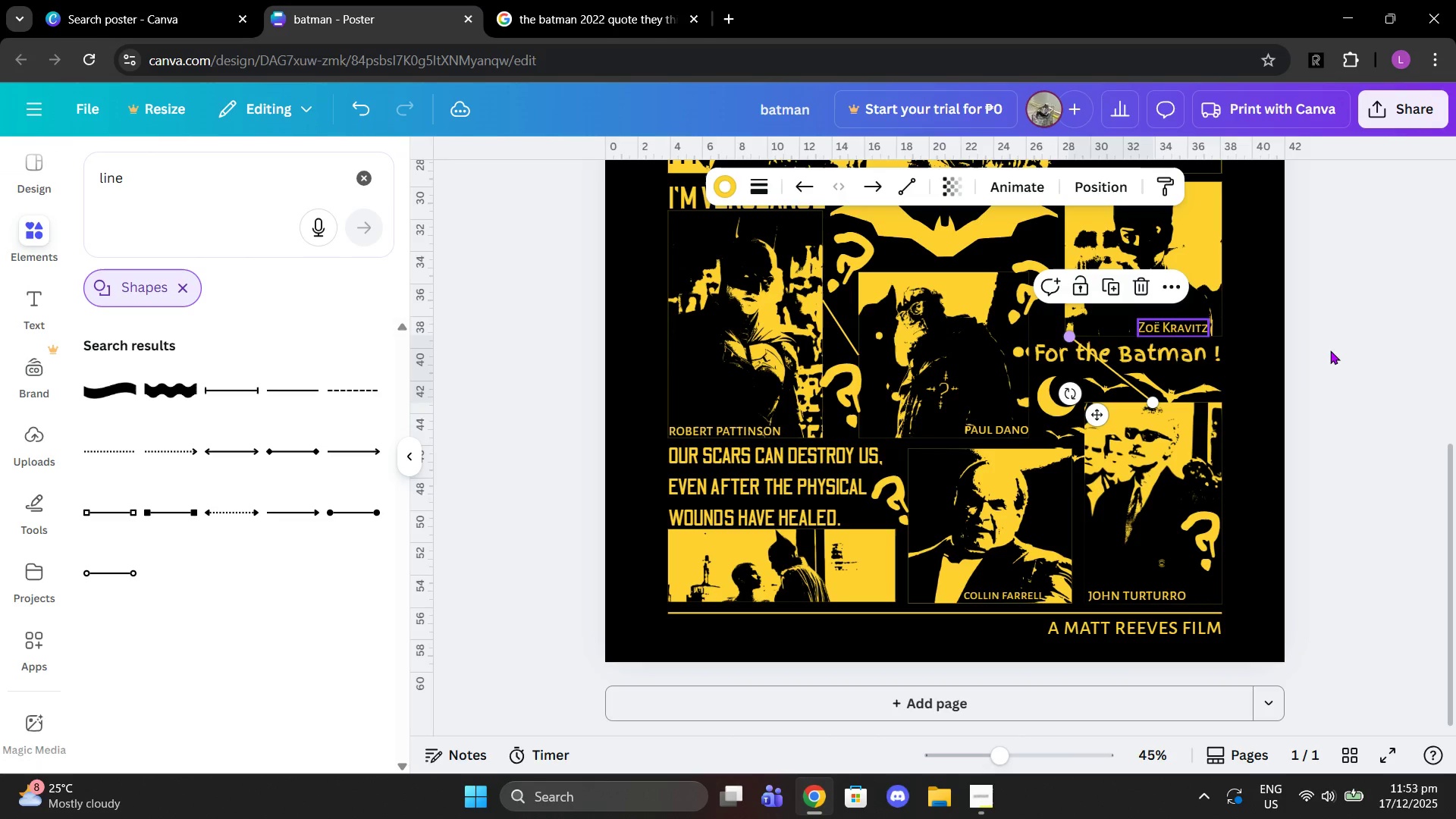 
left_click([1331, 350])
 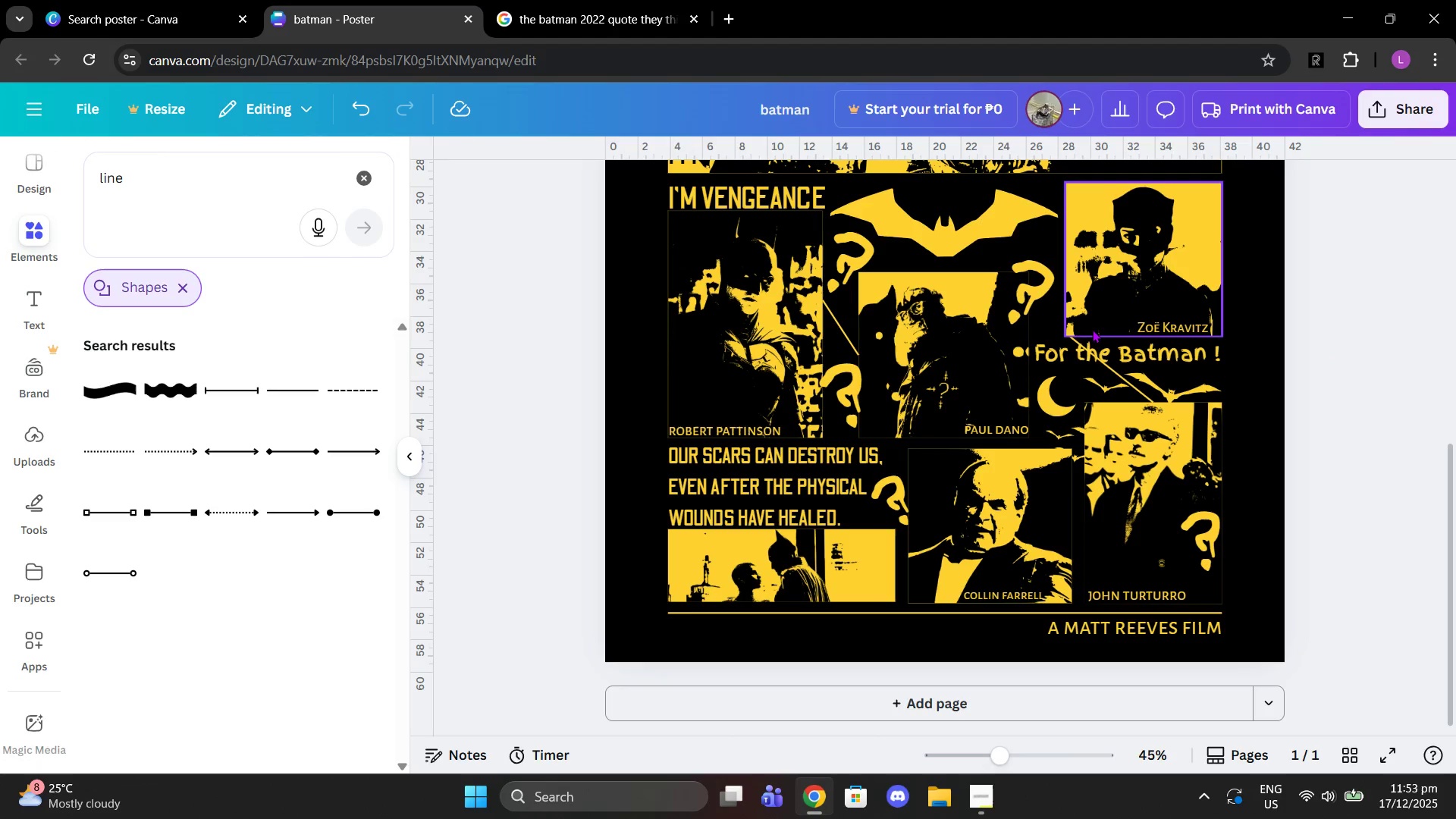 
wait(6.0)
 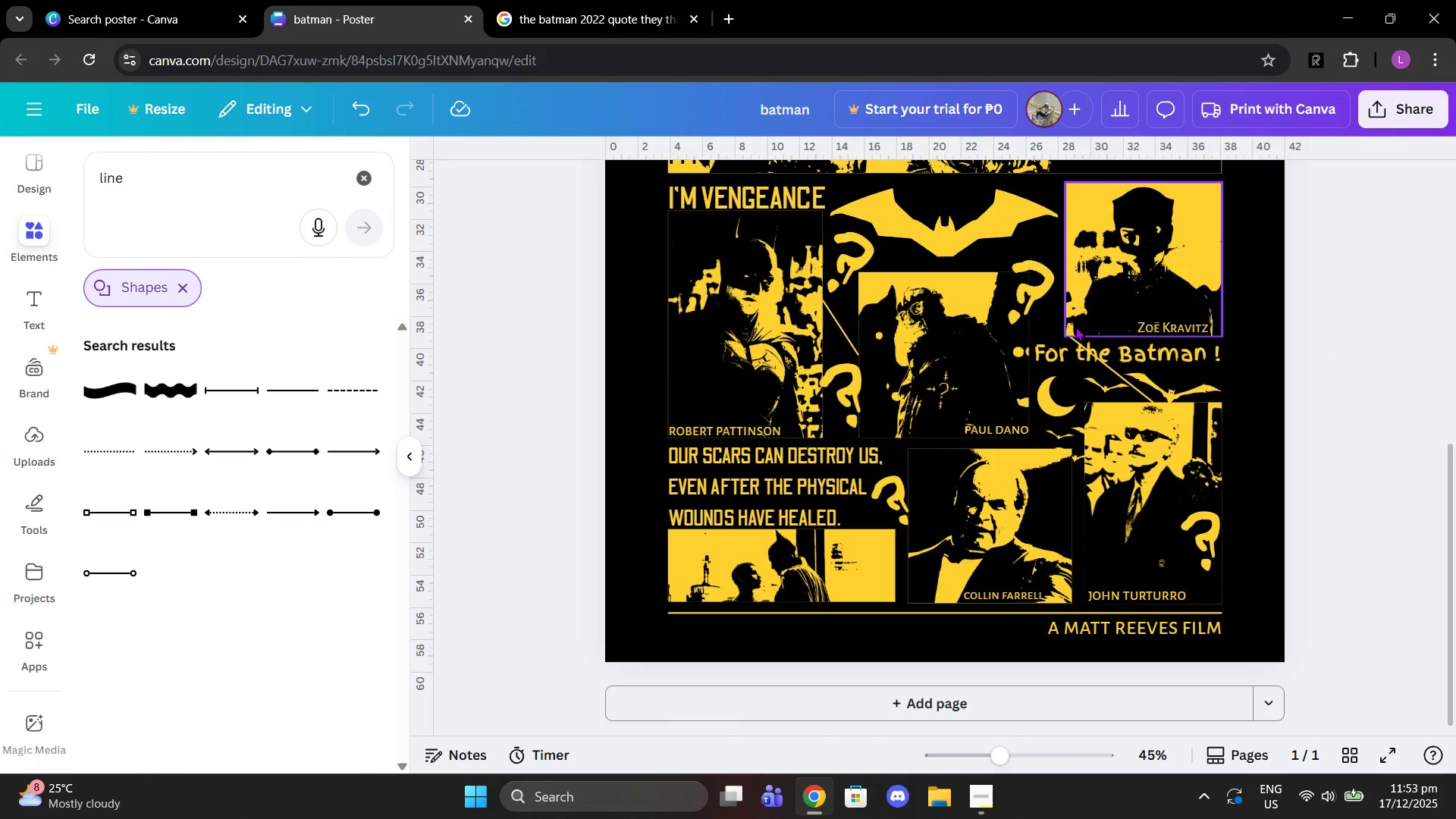 
left_click_drag(start_coordinate=[1070, 333], to_coordinate=[860, 295])
 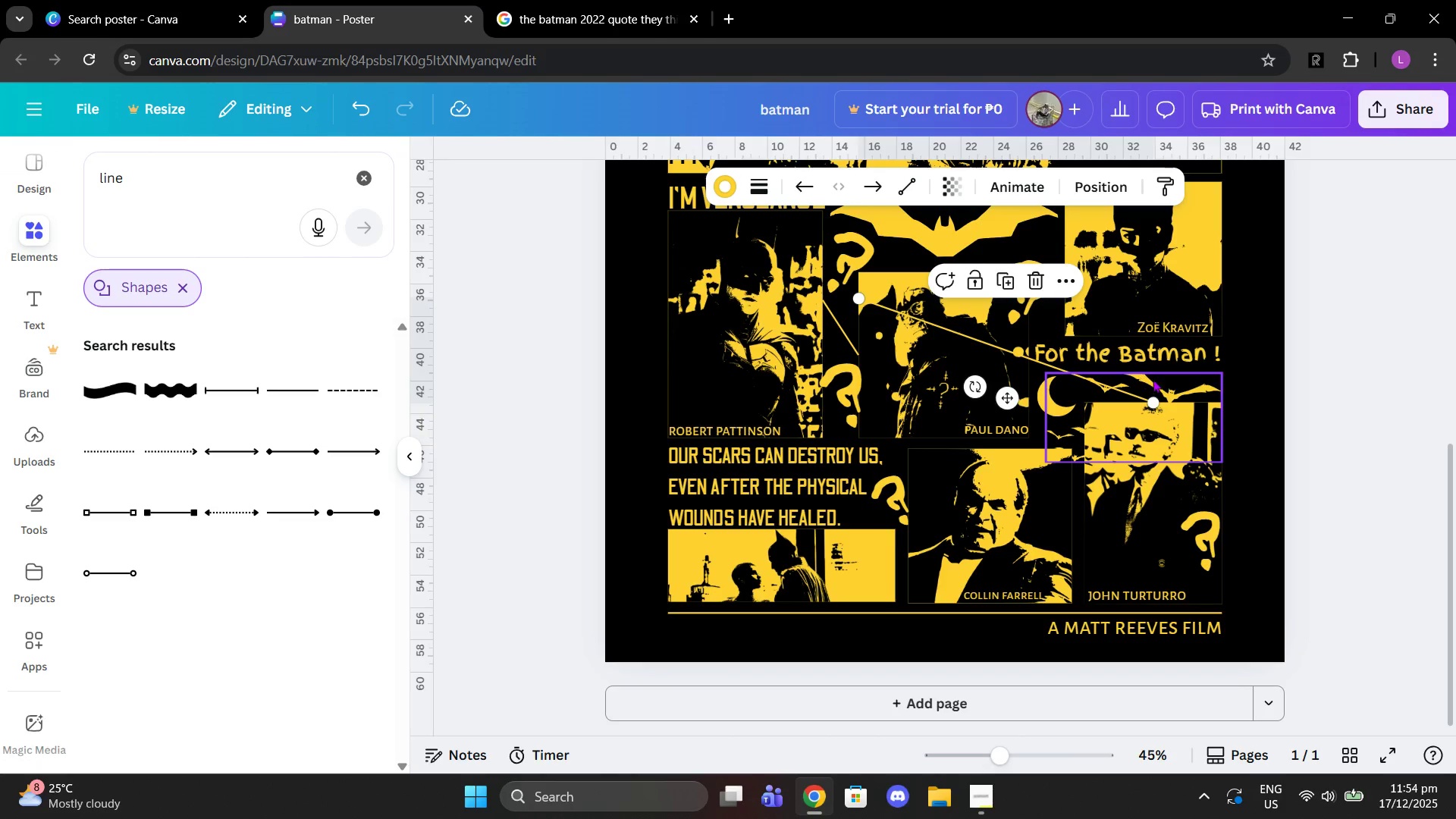 
left_click_drag(start_coordinate=[1157, 391], to_coordinate=[1156, 394])
 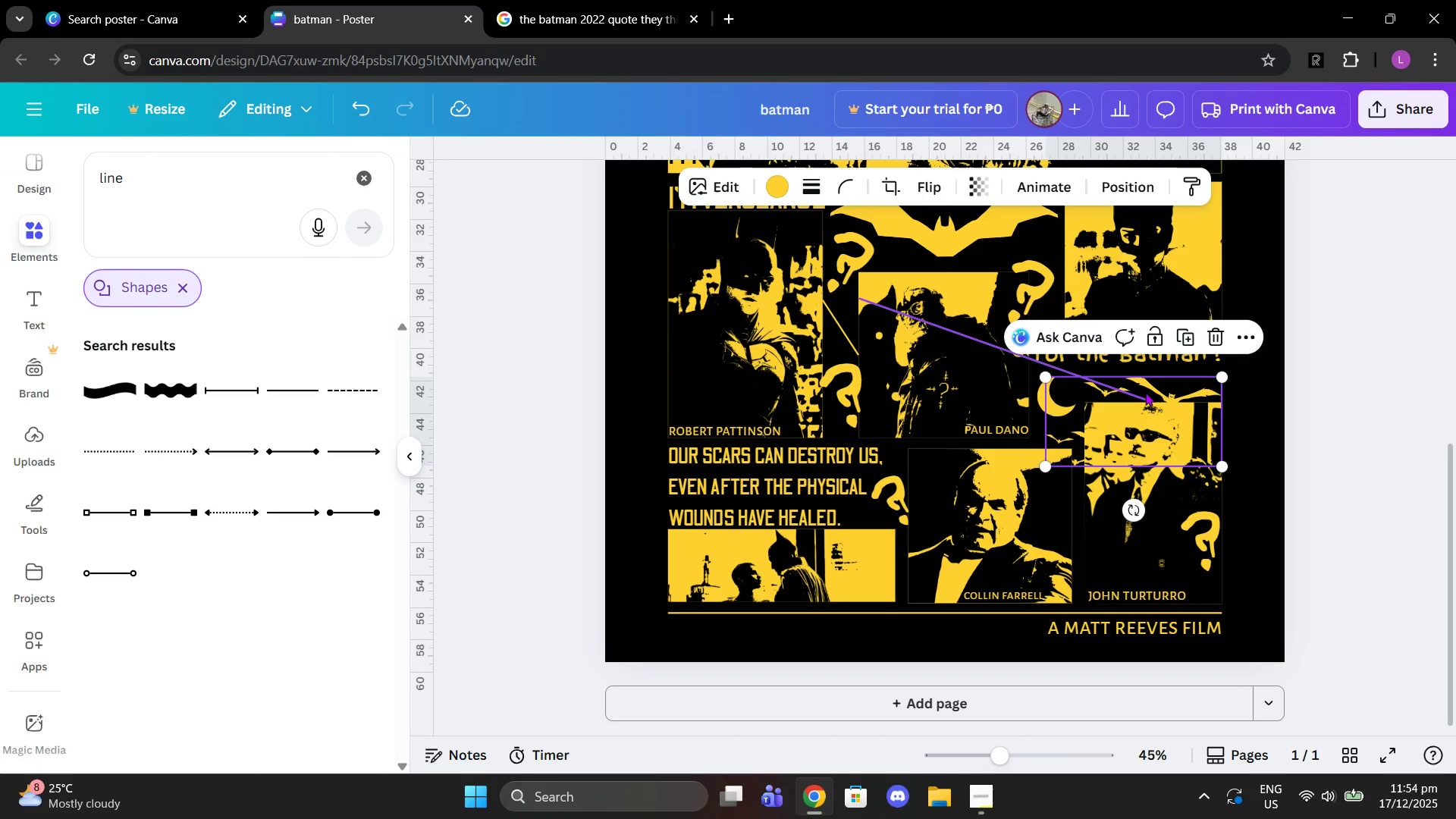 
key(Control+Z)
 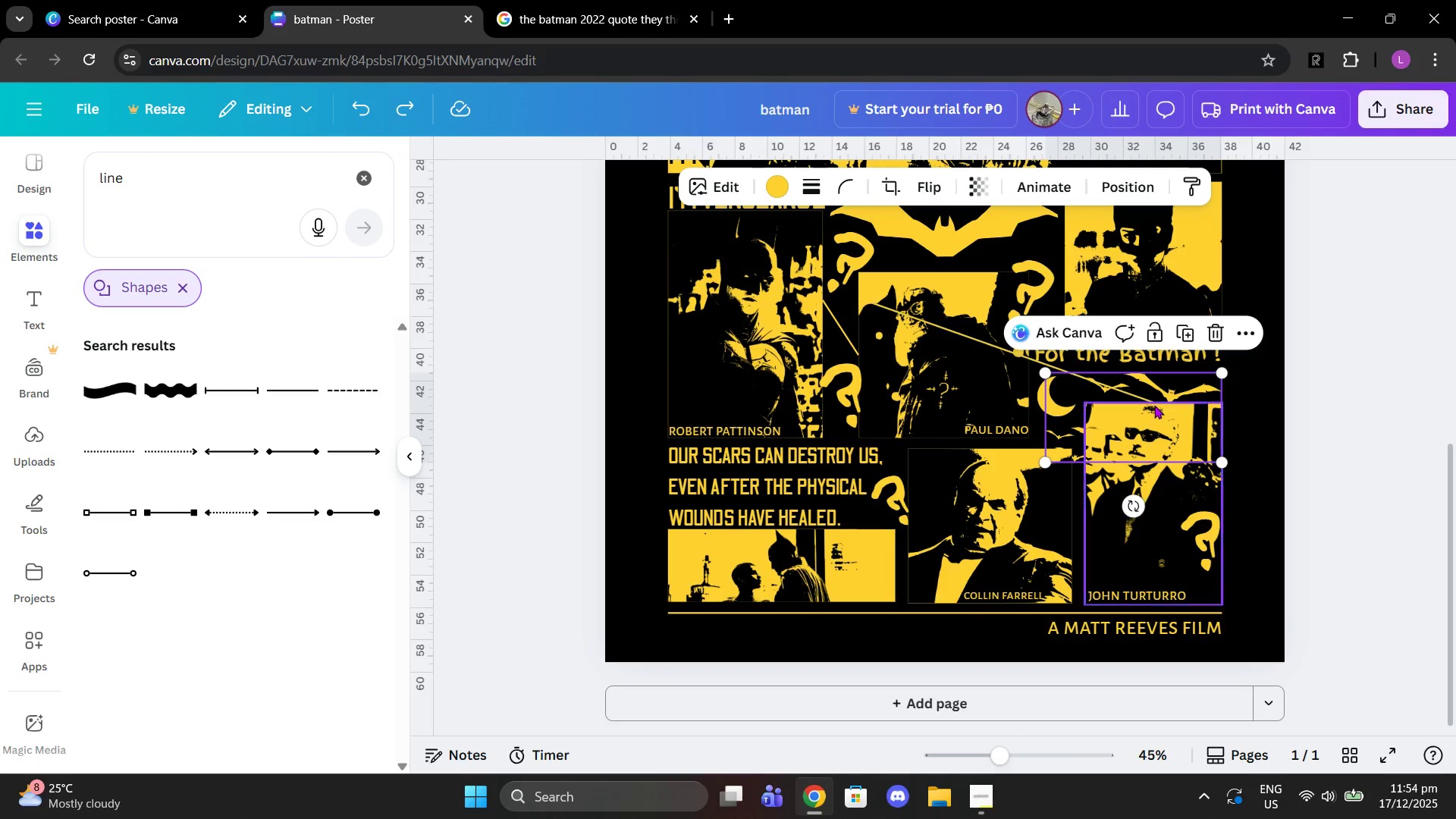 
left_click([1154, 405])
 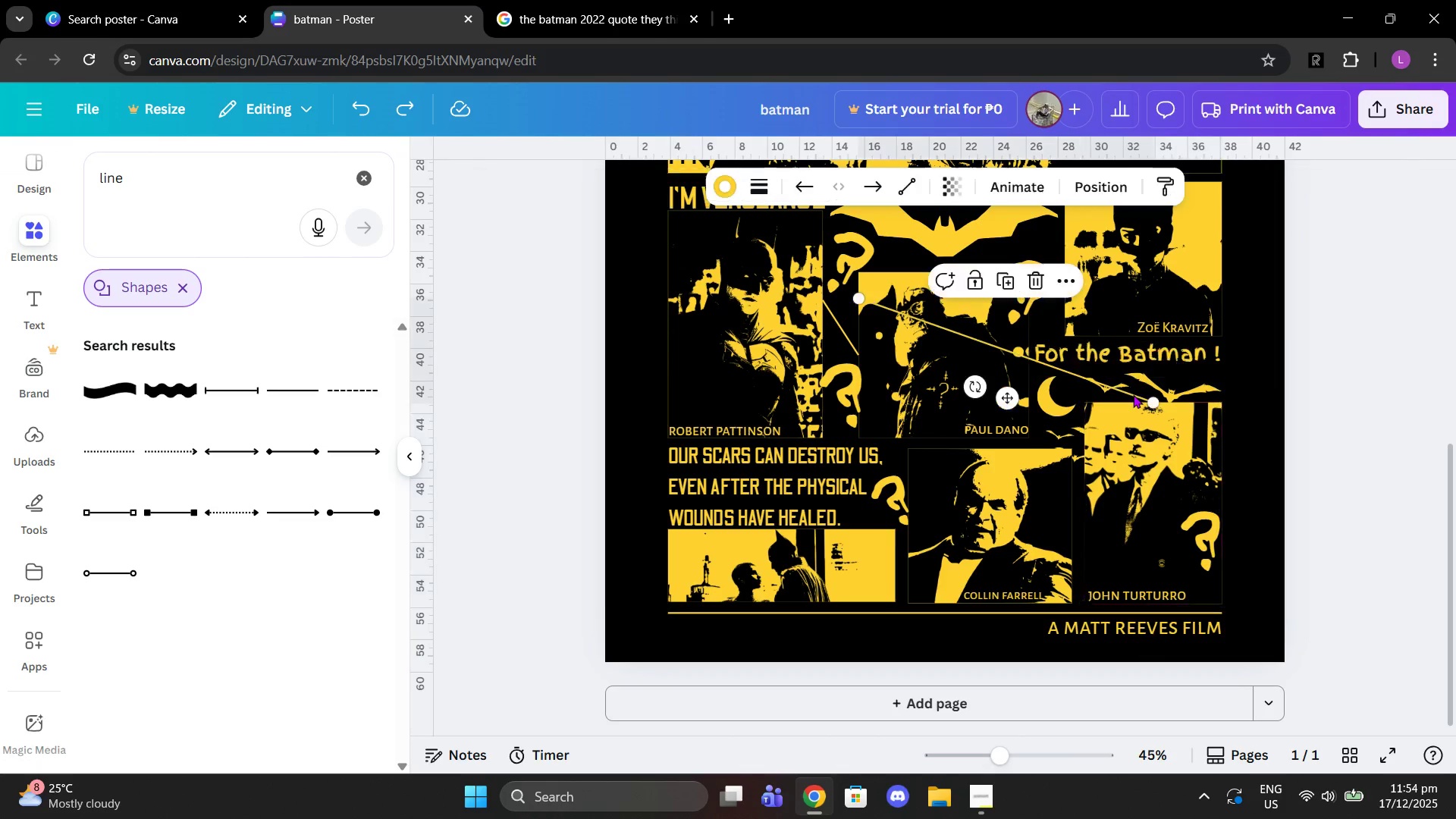 
double_click([1133, 394])
 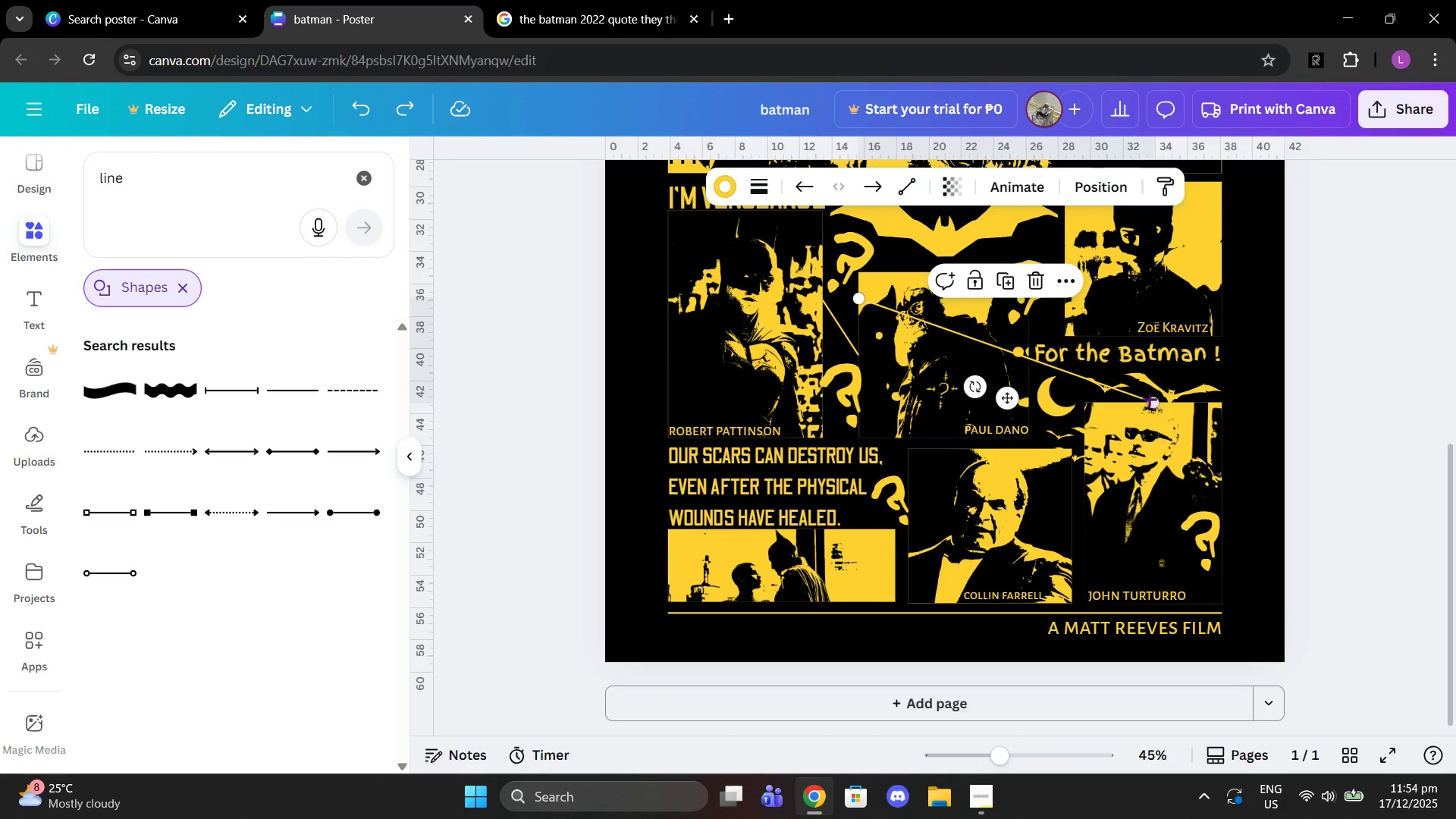 
left_click_drag(start_coordinate=[1151, 399], to_coordinate=[821, 352])
 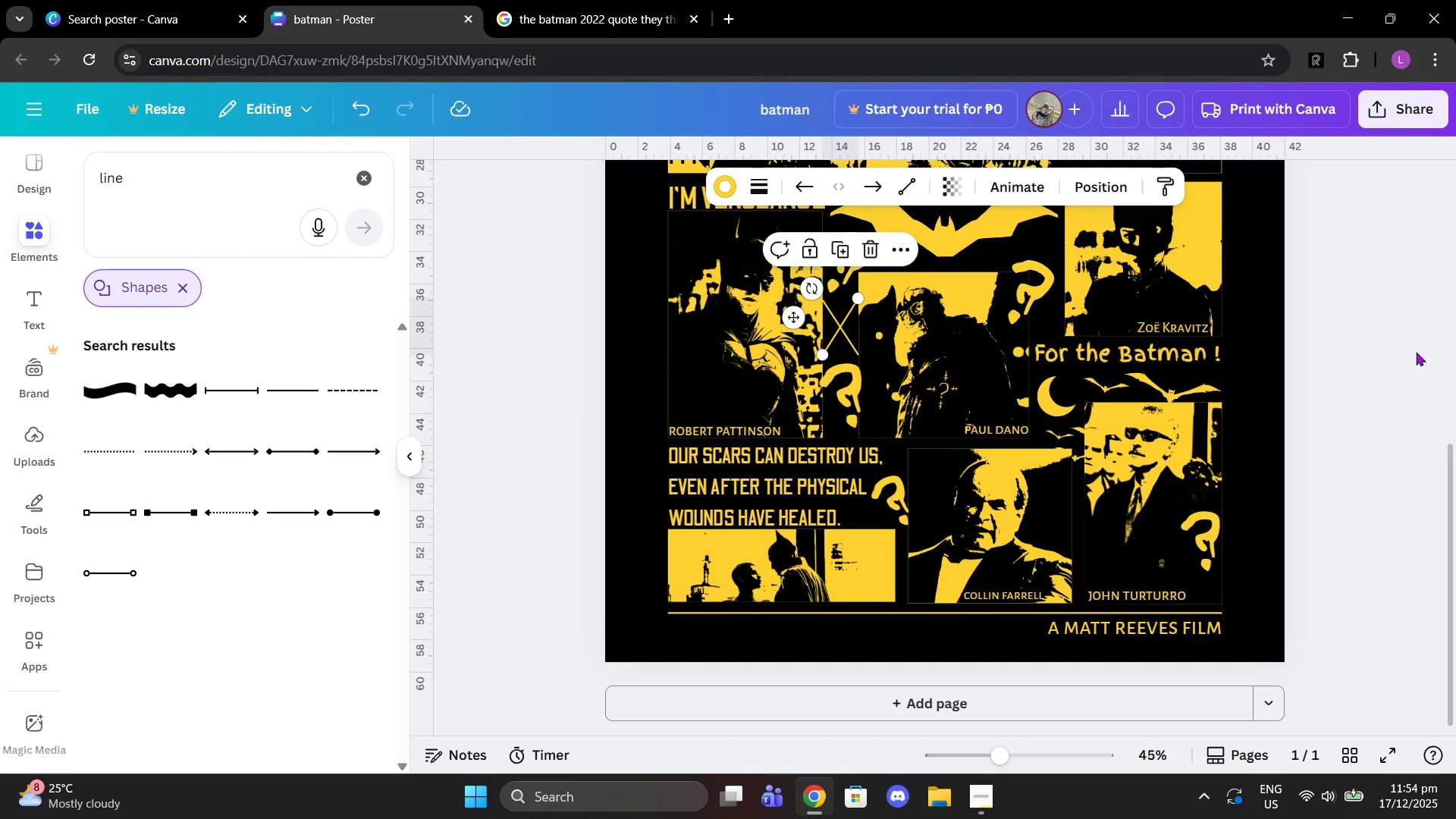 
left_click([1416, 352])
 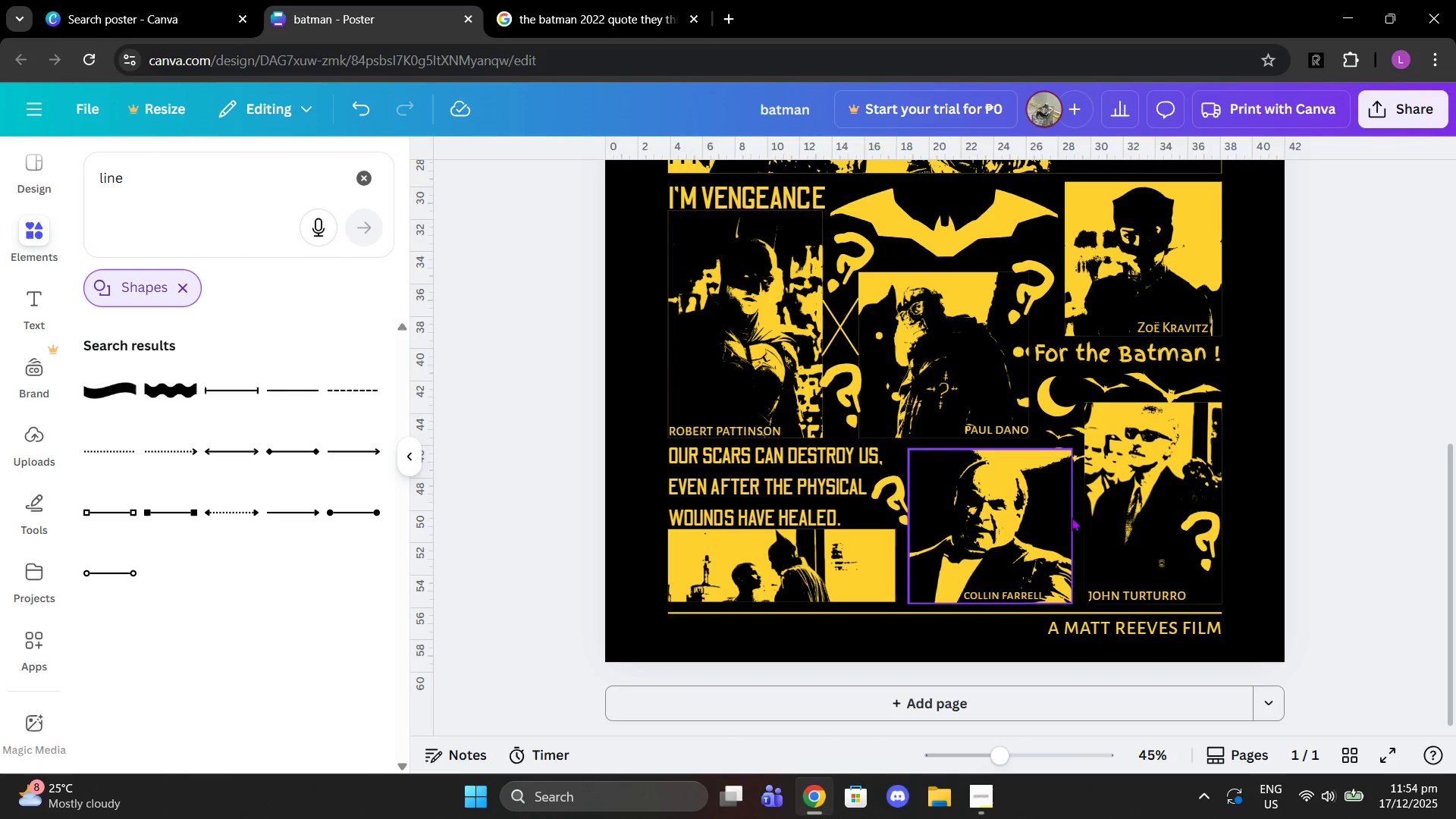 
wait(5.05)
 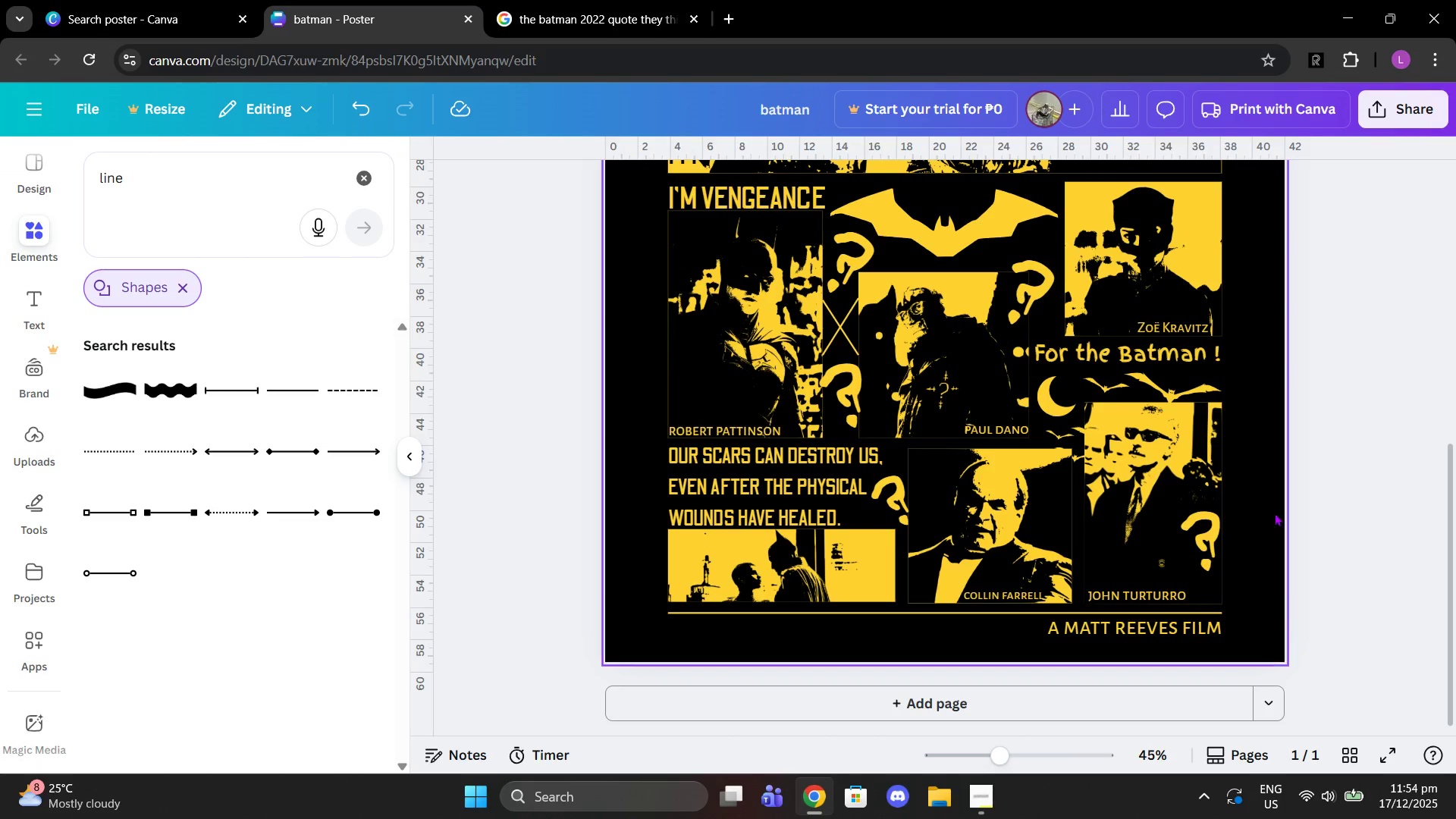 
left_click_drag(start_coordinate=[1002, 747], to_coordinate=[987, 744])
 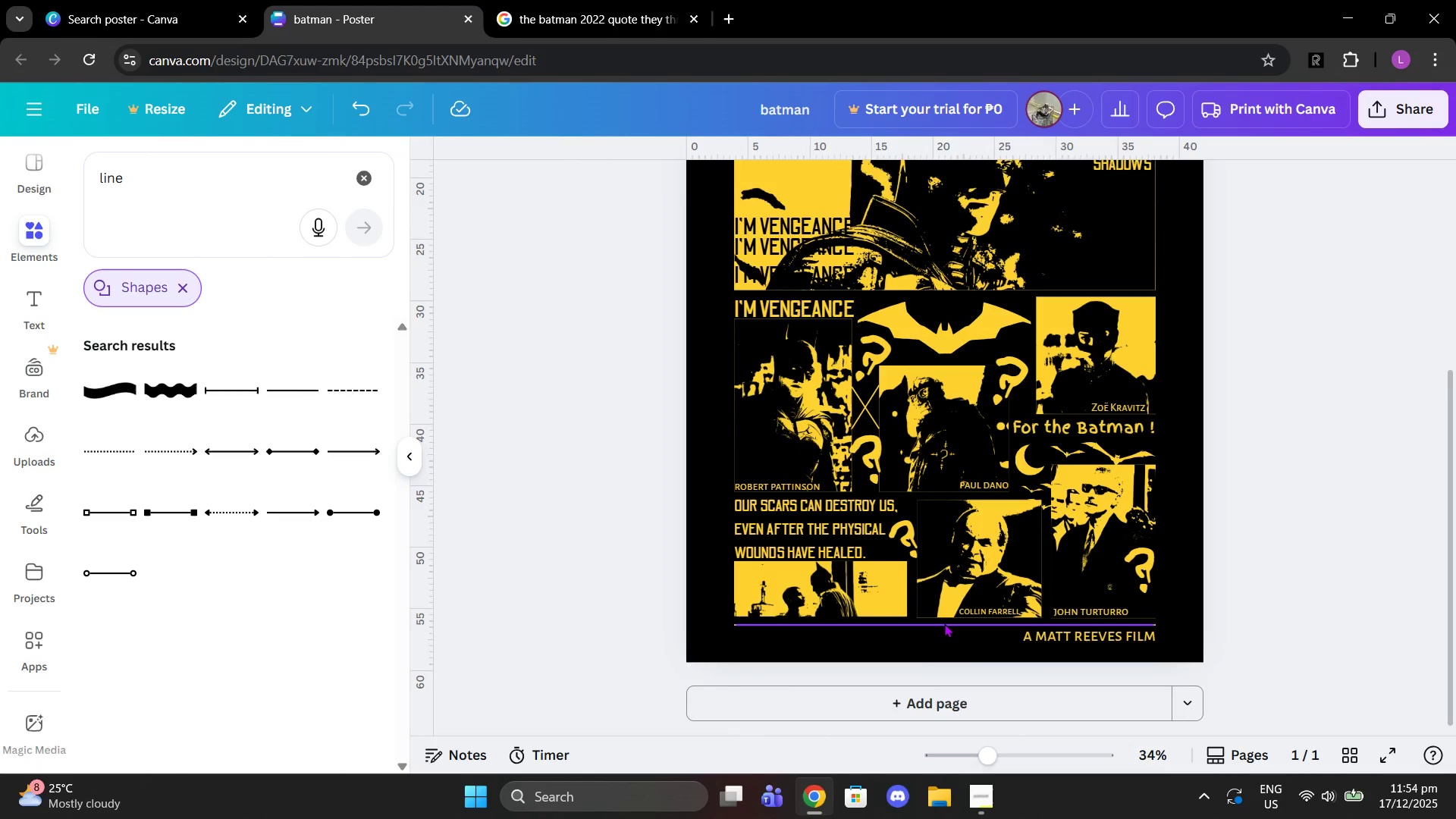 
left_click([944, 624])
 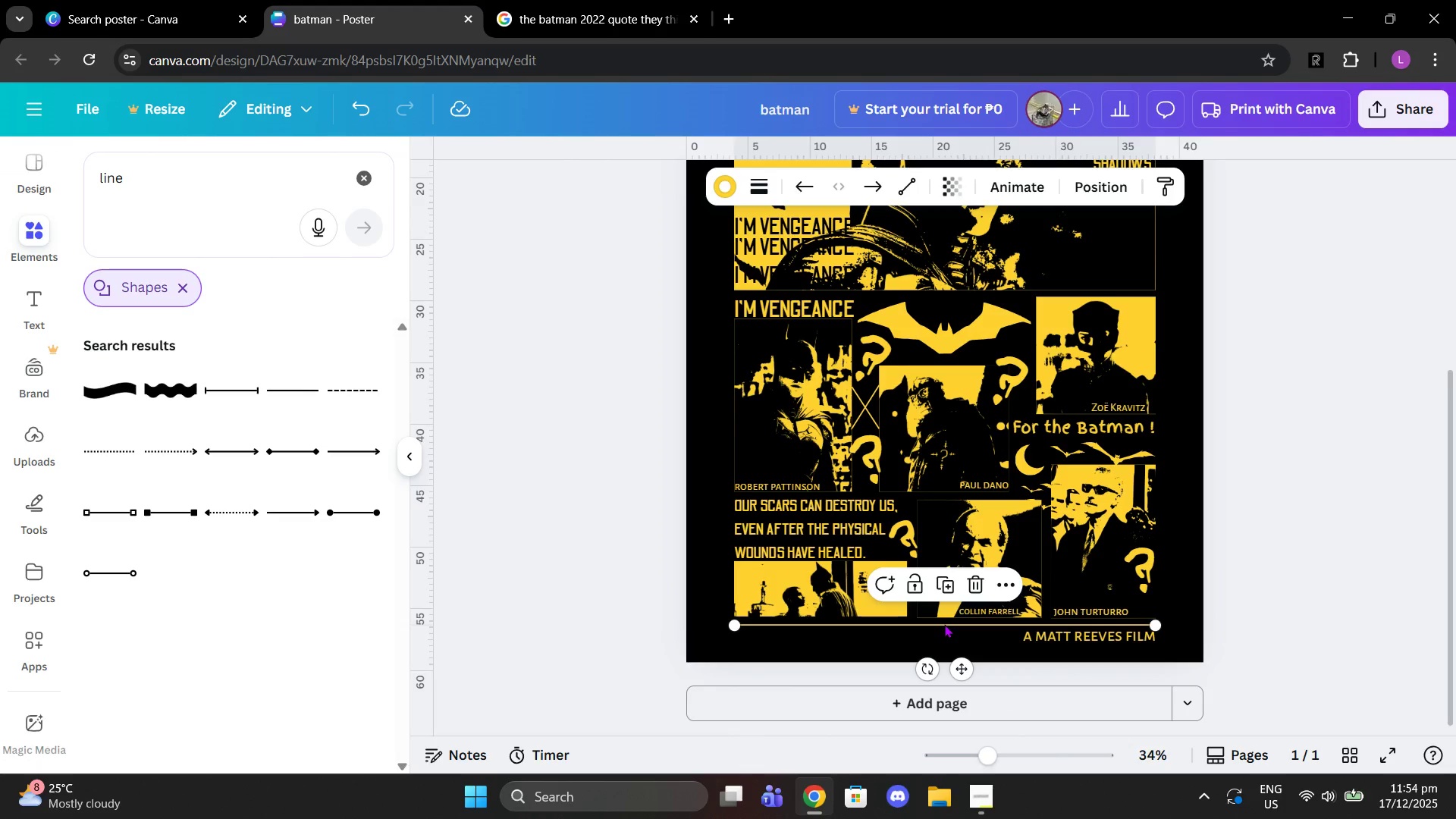 
key(Shift+ShiftLeft)
 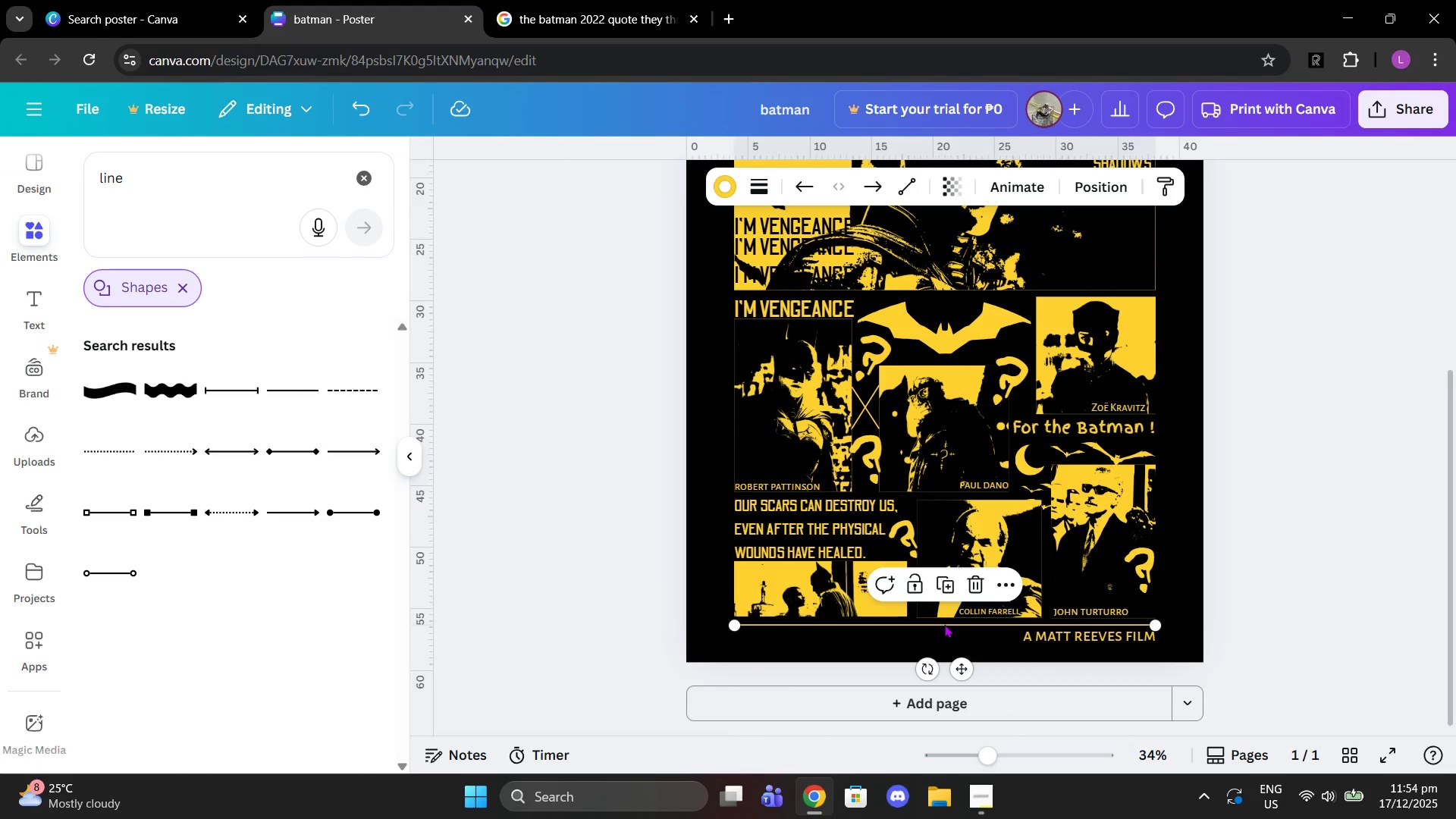 
key(Control+C)
 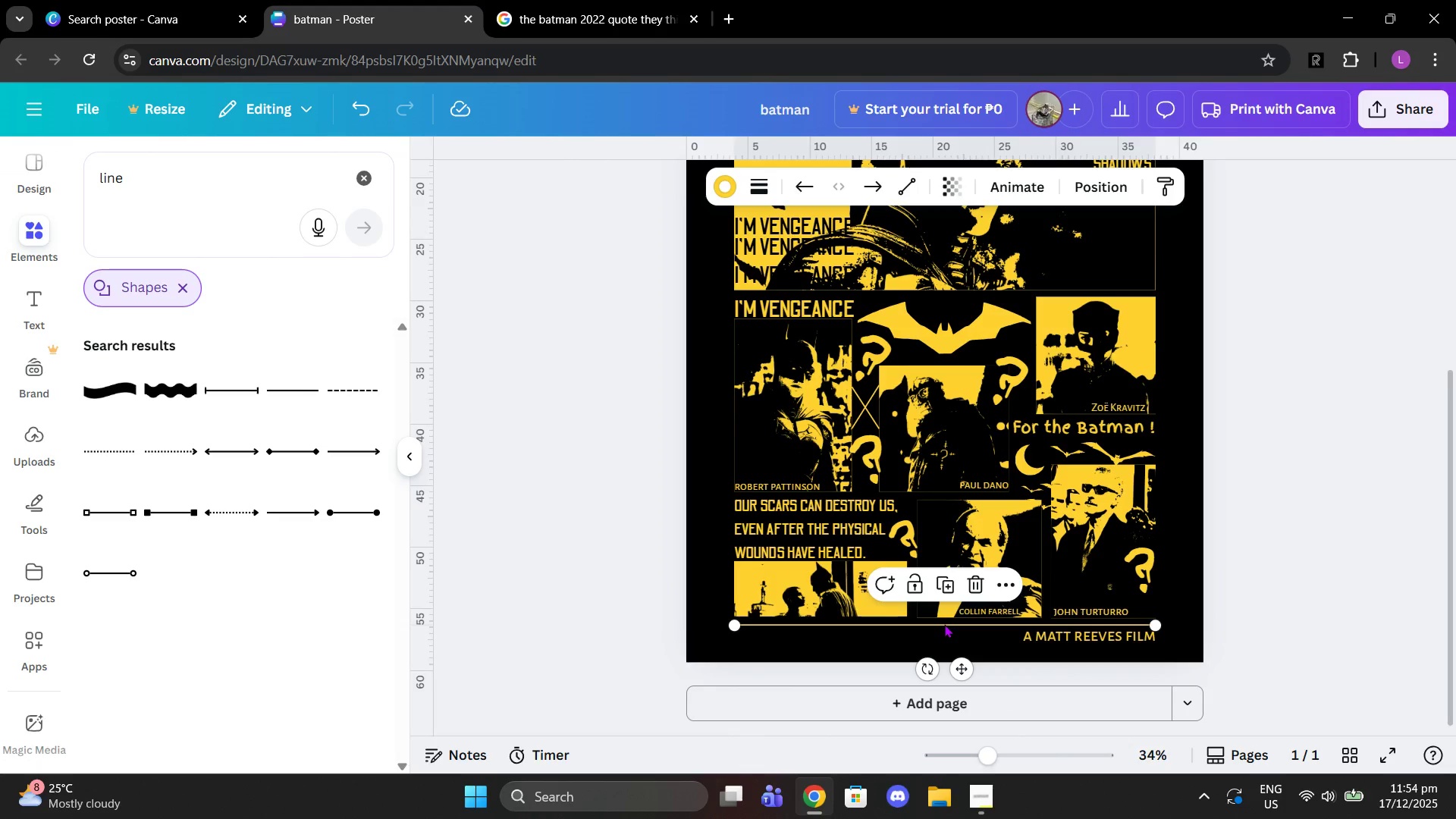 
key(Control+V)
 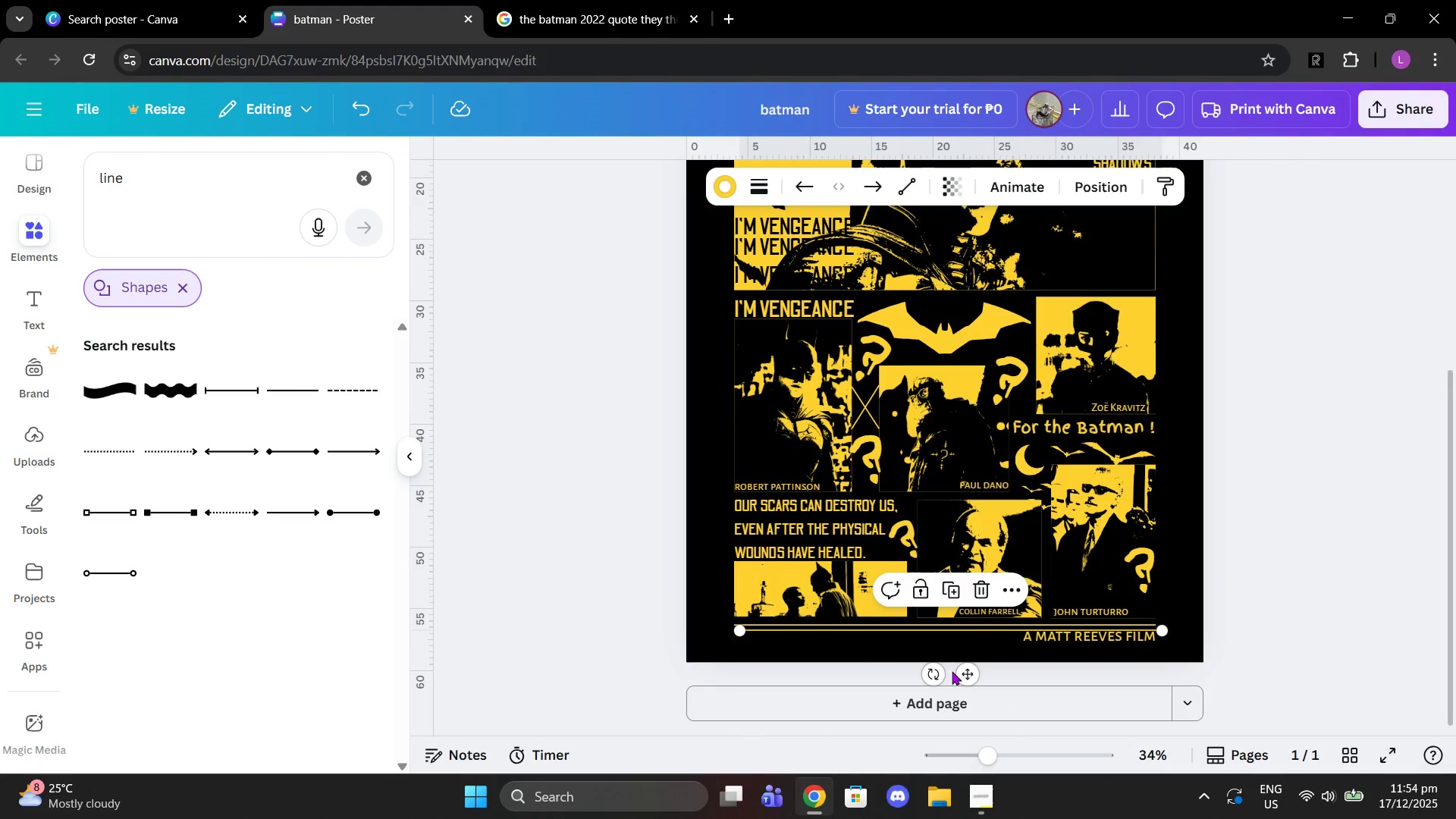 
left_click_drag(start_coordinate=[964, 673], to_coordinate=[959, 338])
 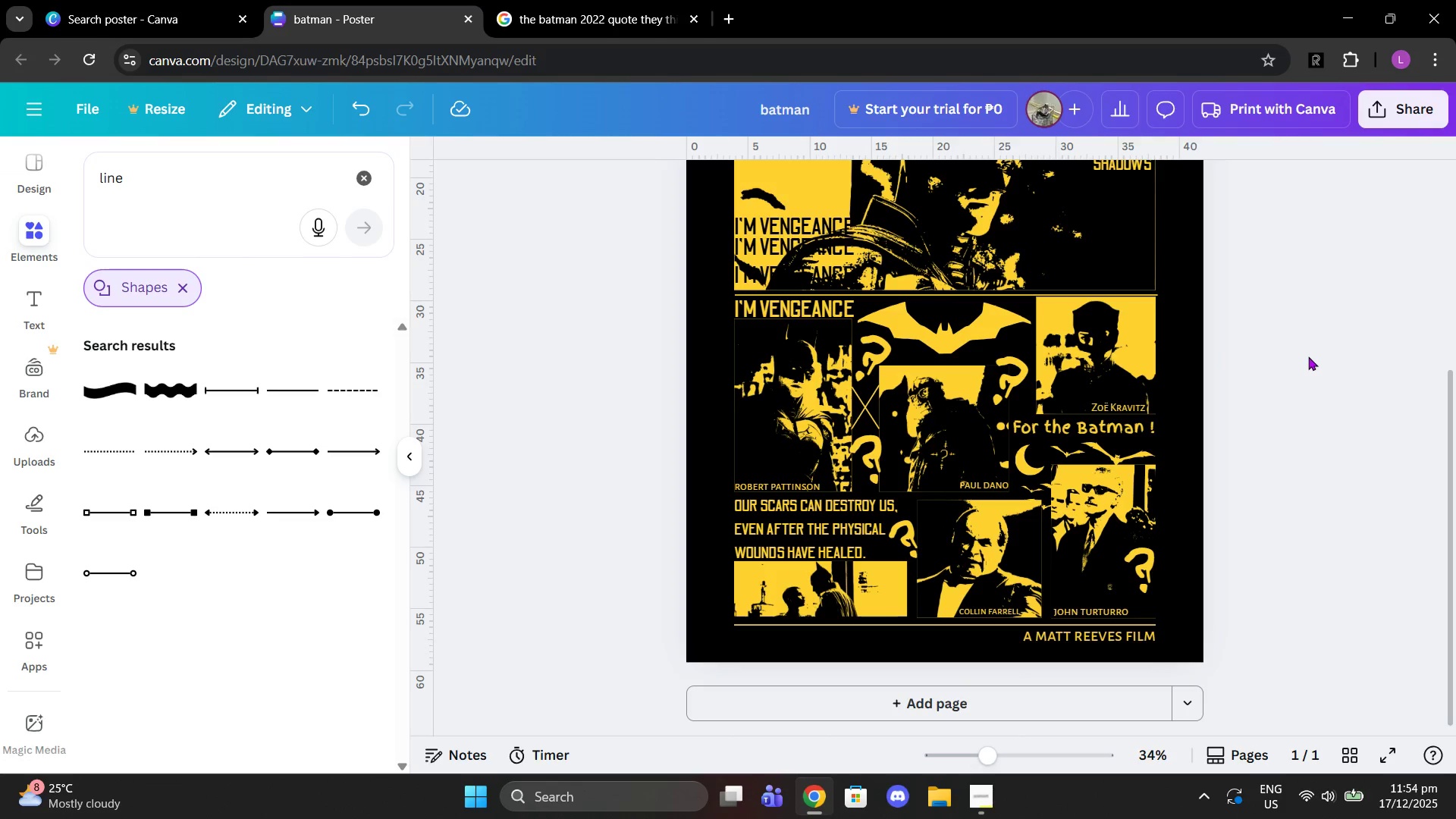 
double_click([1308, 356])
 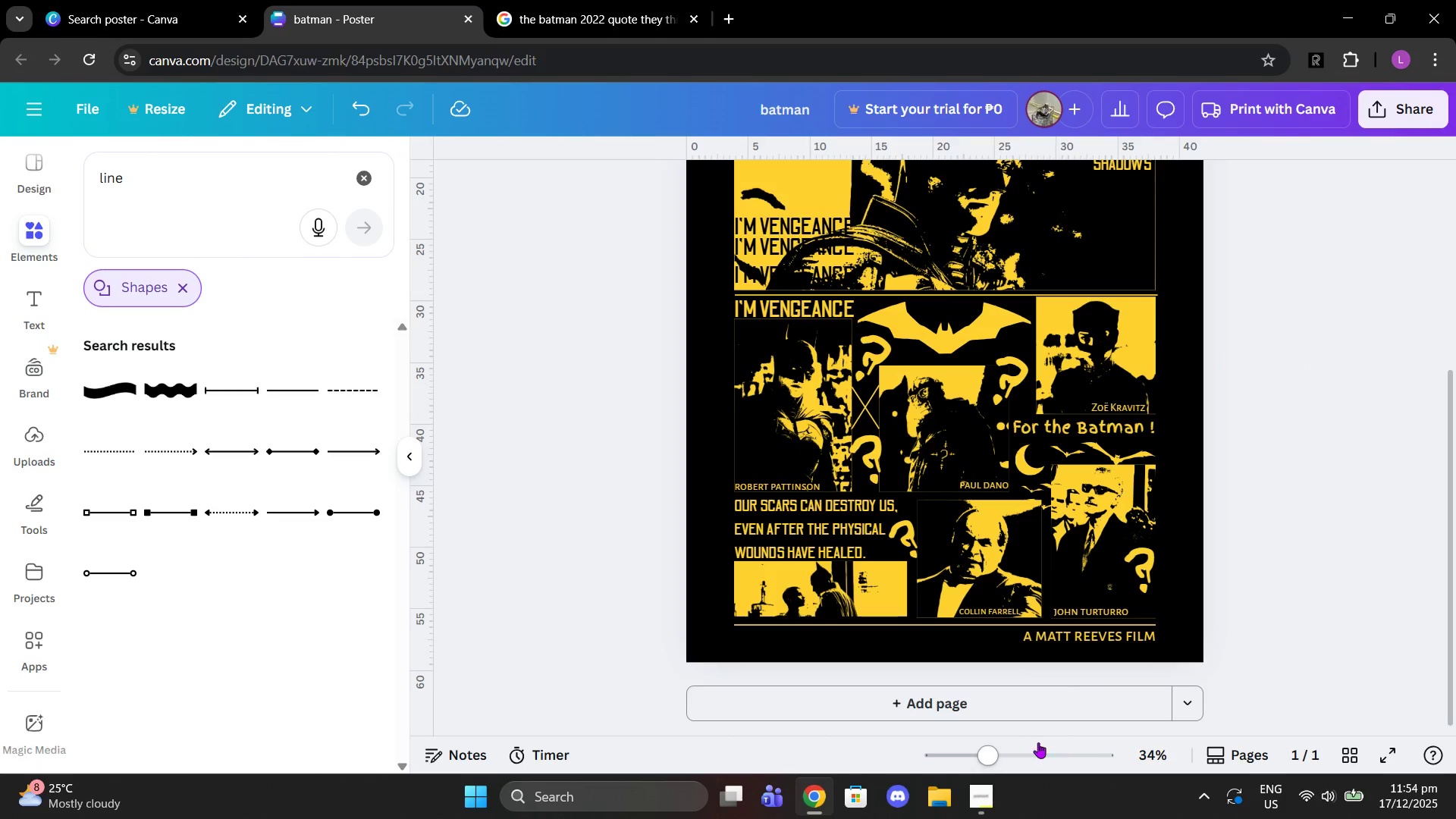 
left_click_drag(start_coordinate=[1010, 743], to_coordinate=[1026, 742])
 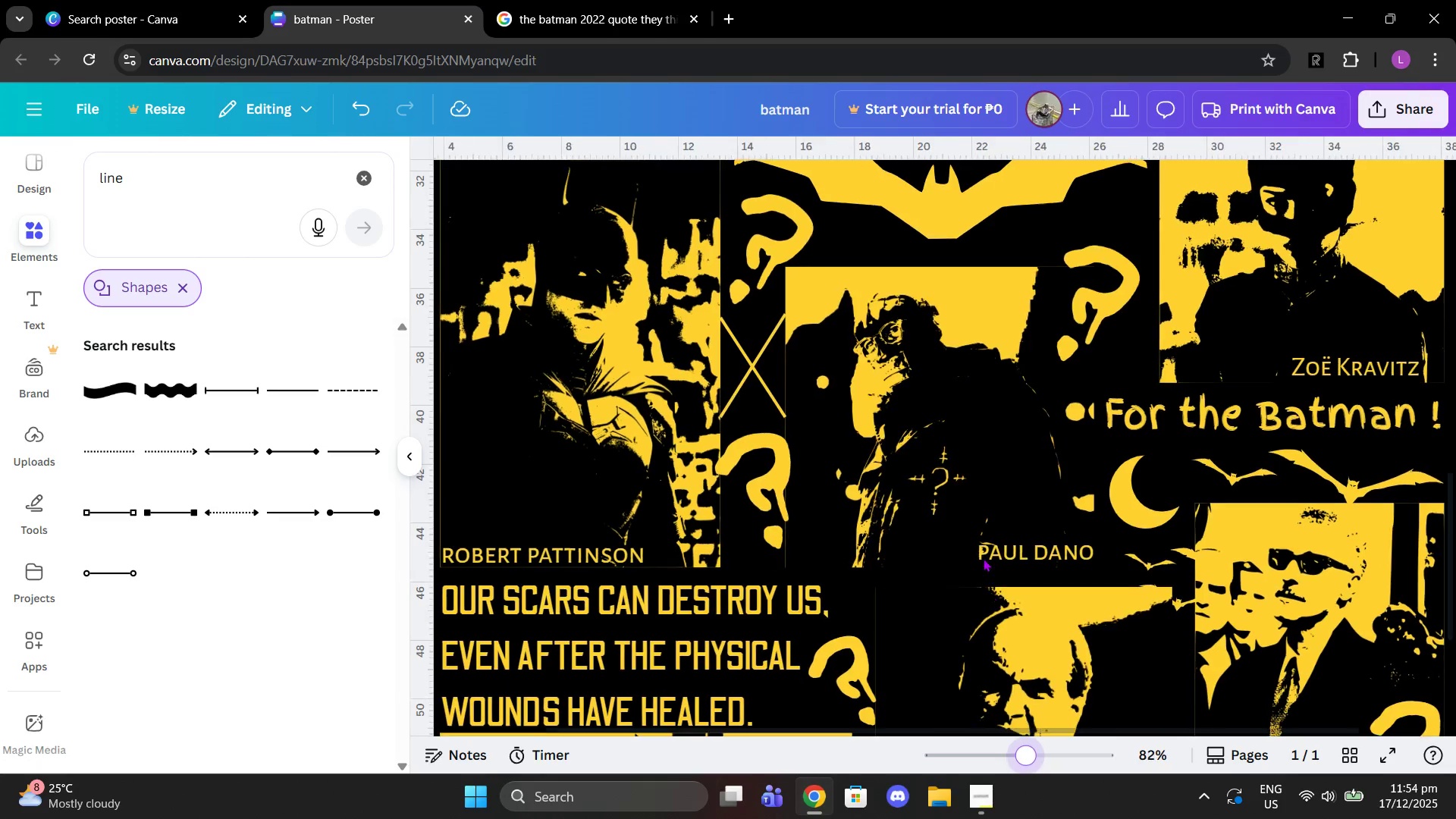 
scroll: coordinate [983, 558], scroll_direction: up, amount: 2.0
 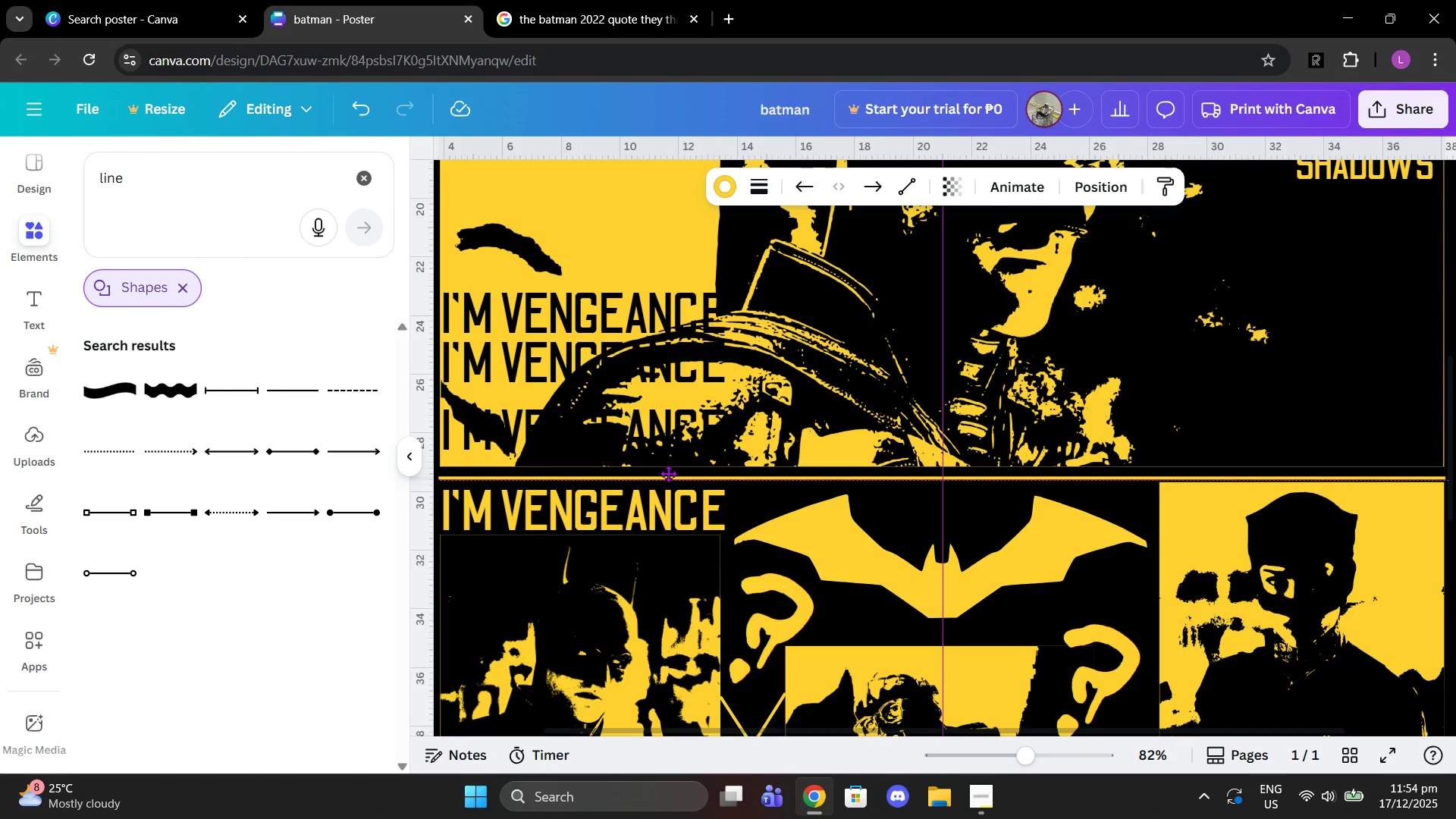 
left_click_drag(start_coordinate=[999, 750], to_coordinate=[990, 749])
 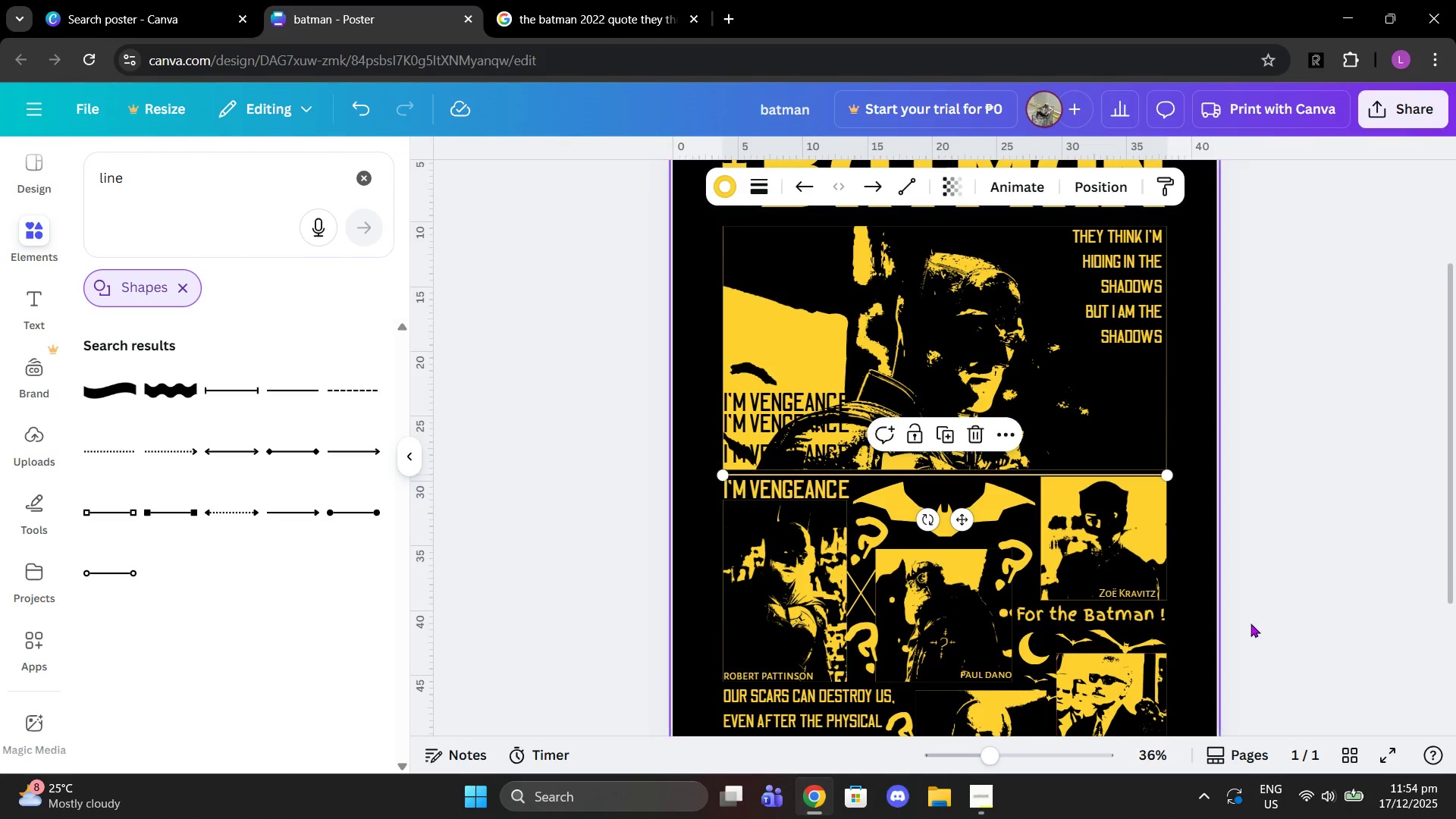 
left_click([1250, 623])
 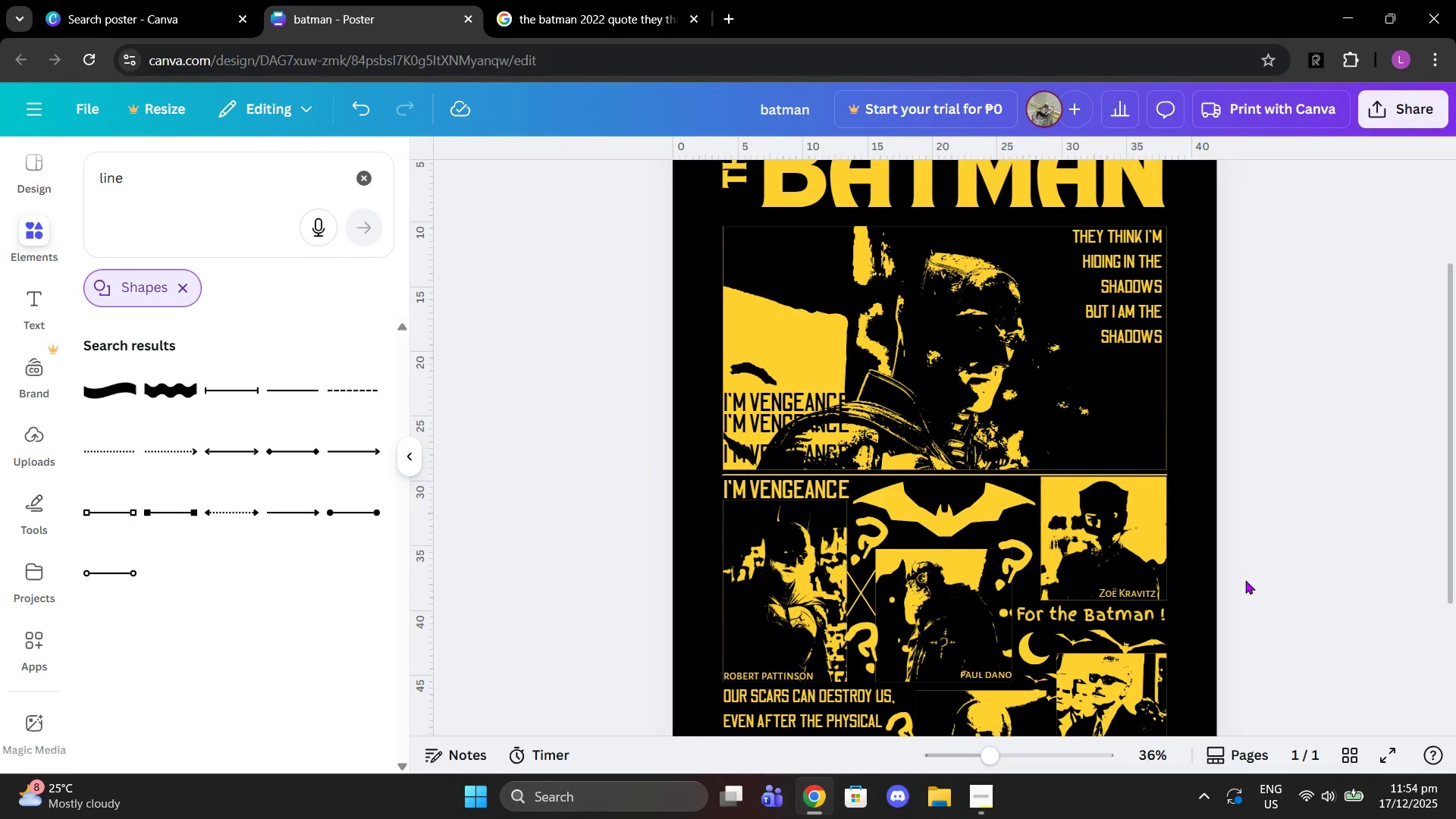 
scroll: coordinate [1243, 580], scroll_direction: down, amount: 1.0
 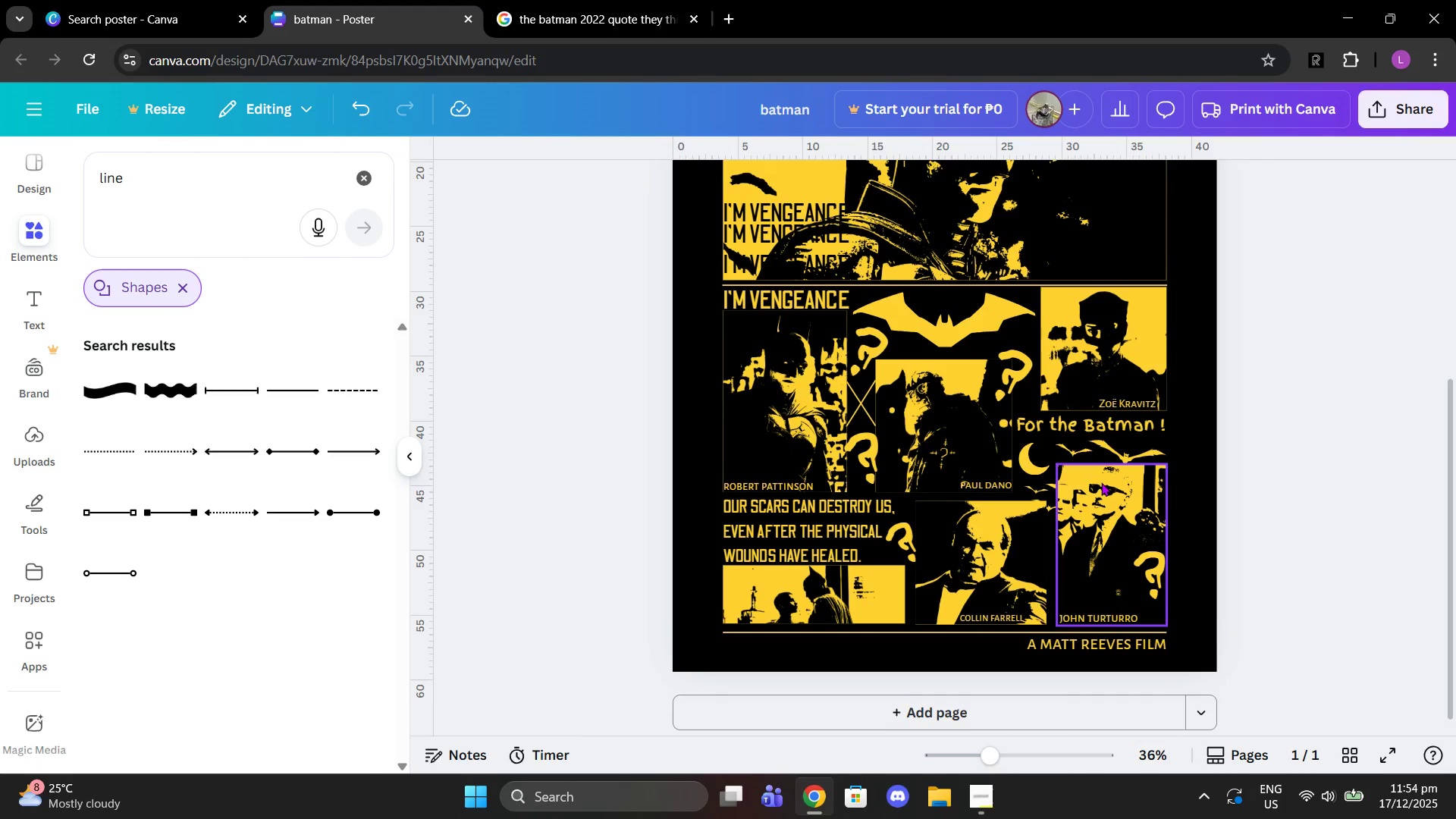 
left_click([905, 542])
 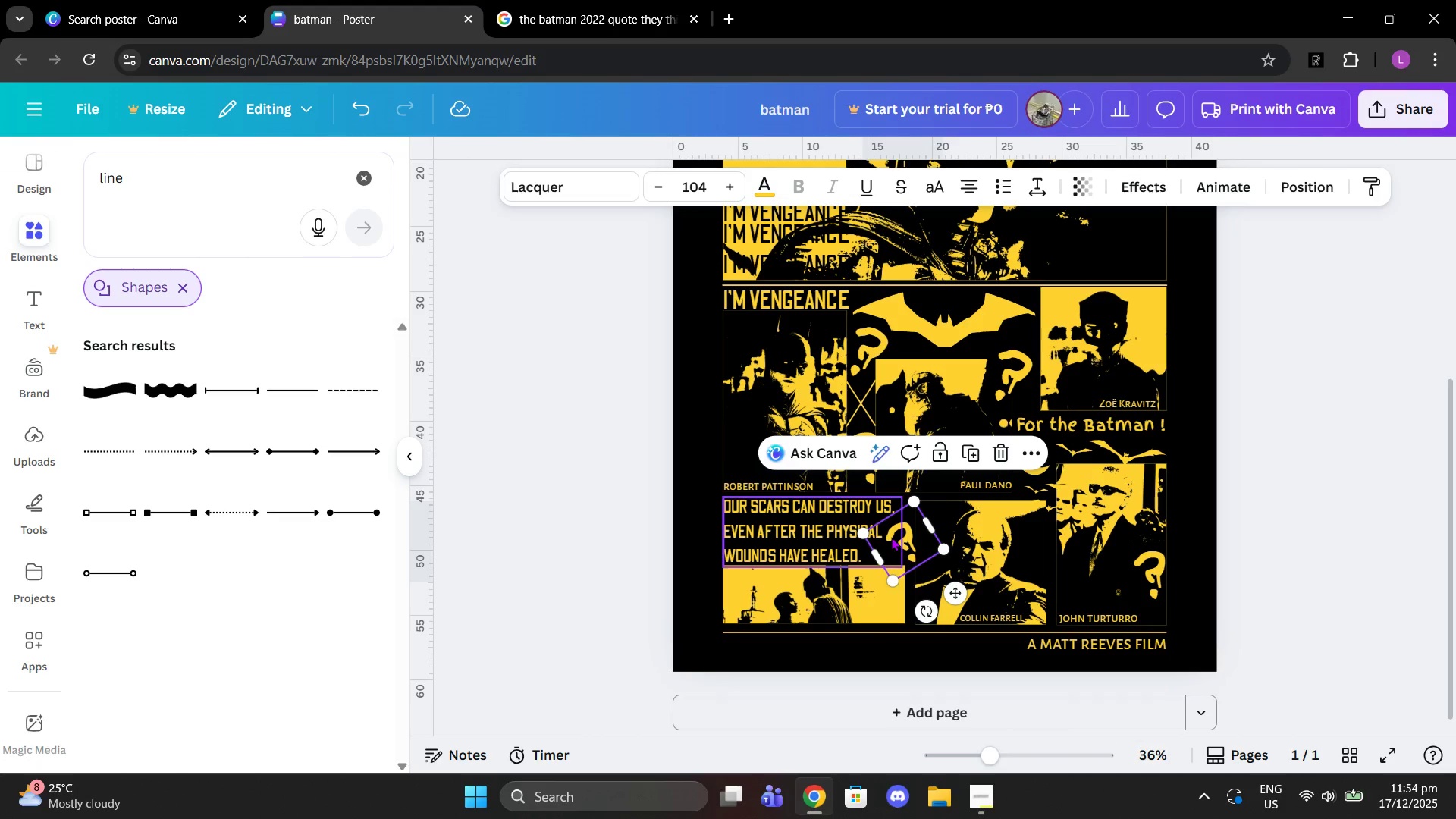 
left_click_drag(start_coordinate=[891, 537], to_coordinate=[905, 541])
 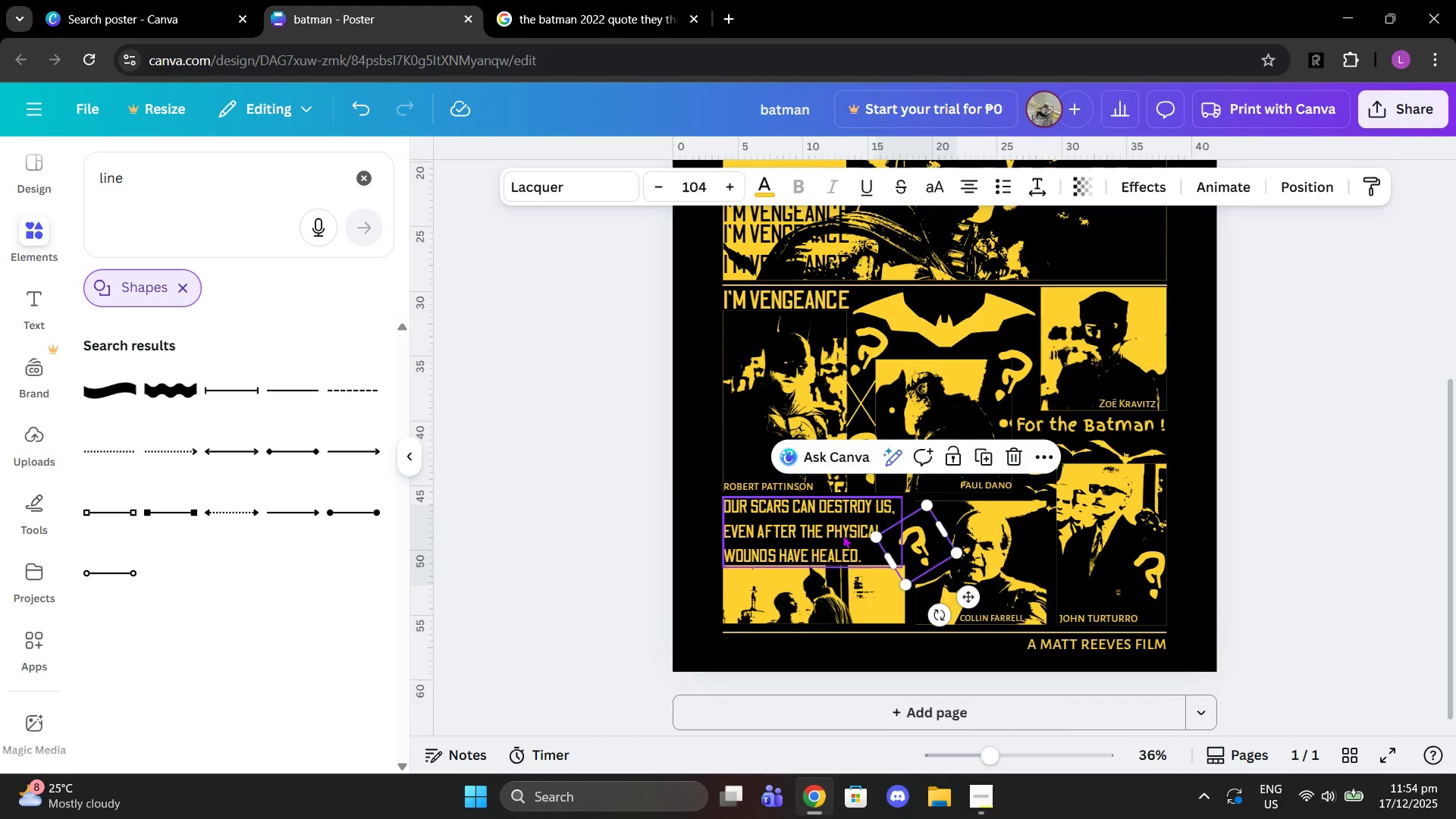 
left_click([837, 532])
 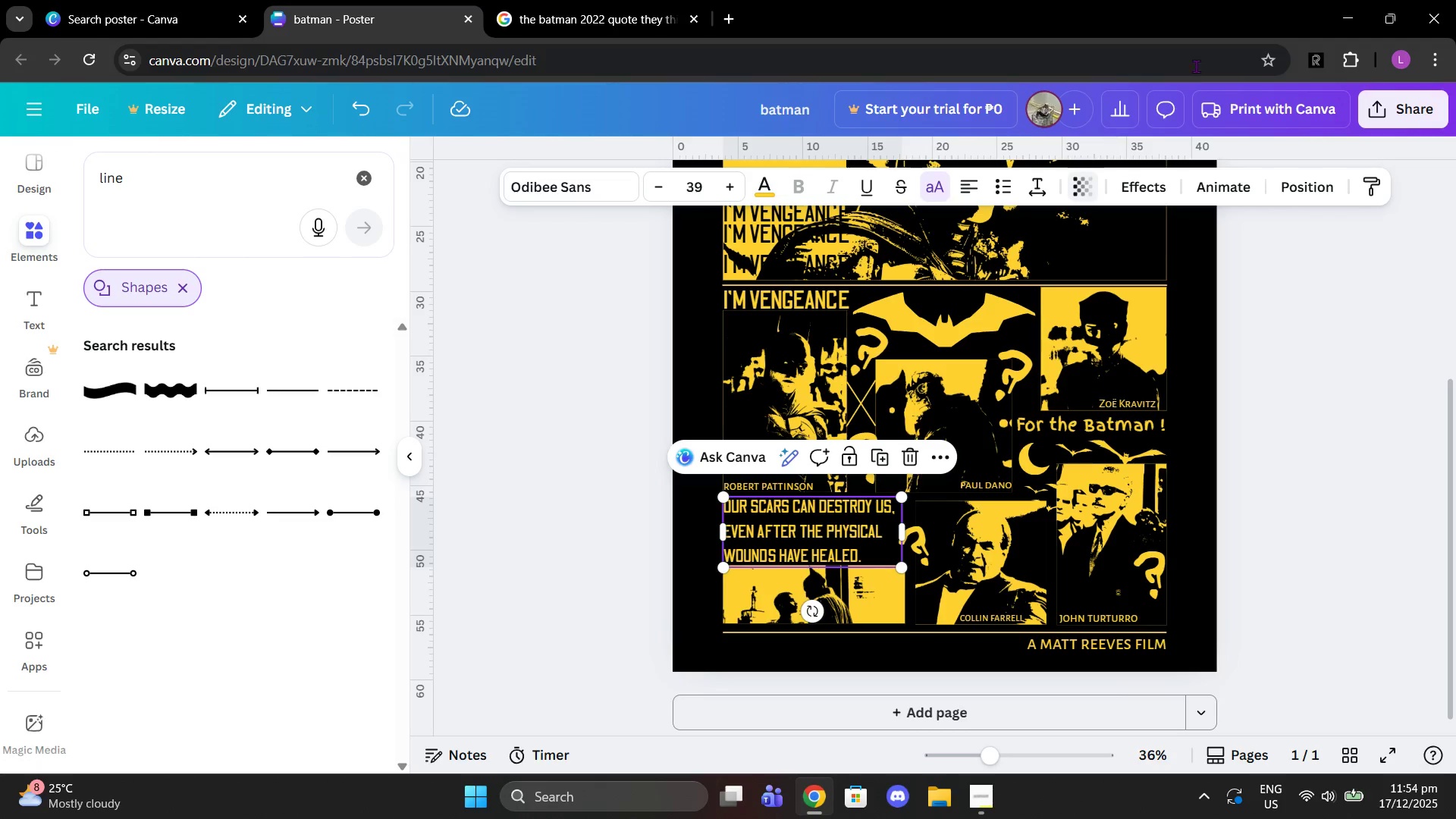 
left_click([1319, 64])
 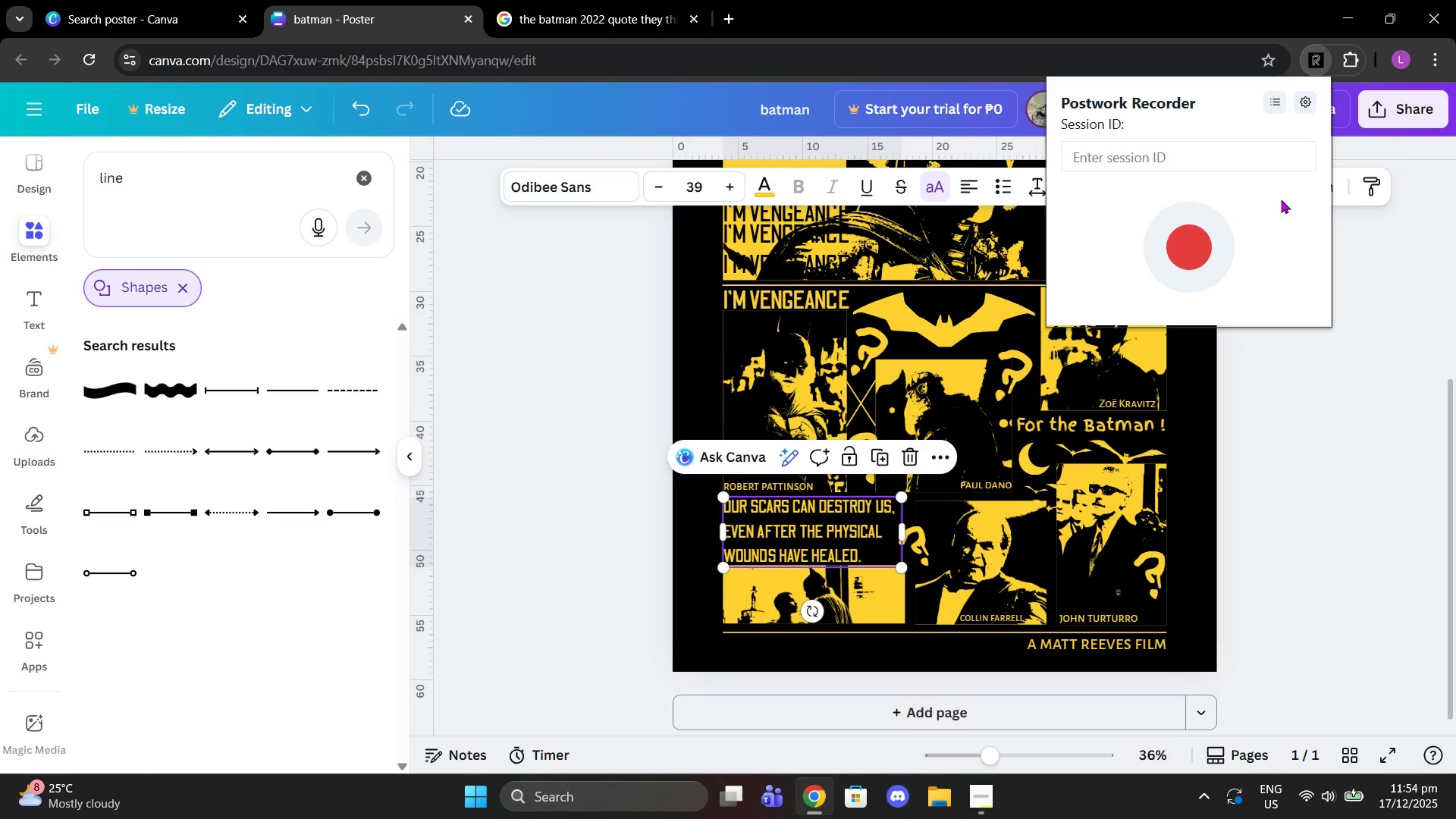 
left_click([1202, 256])
 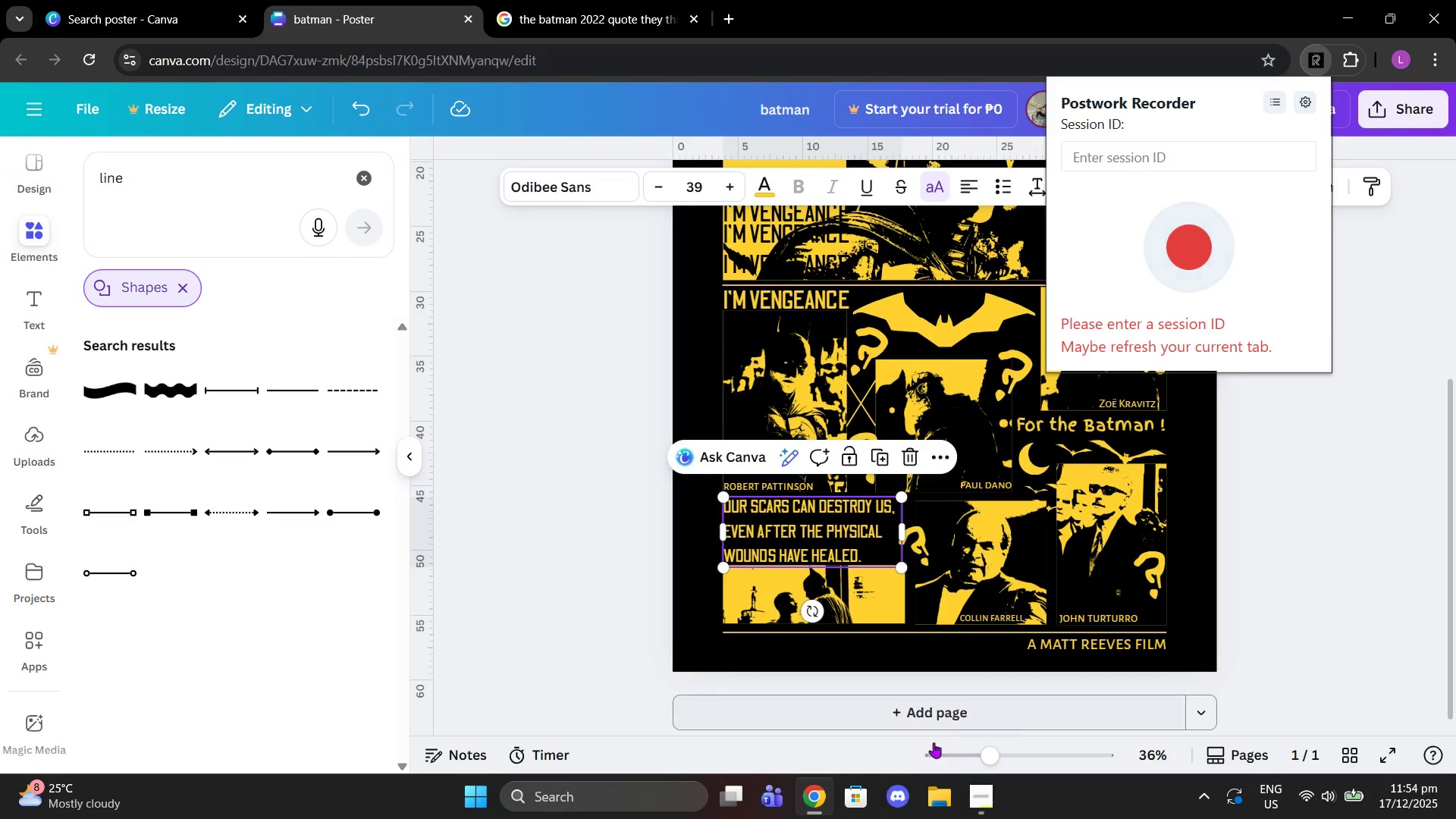 
left_click([980, 803])